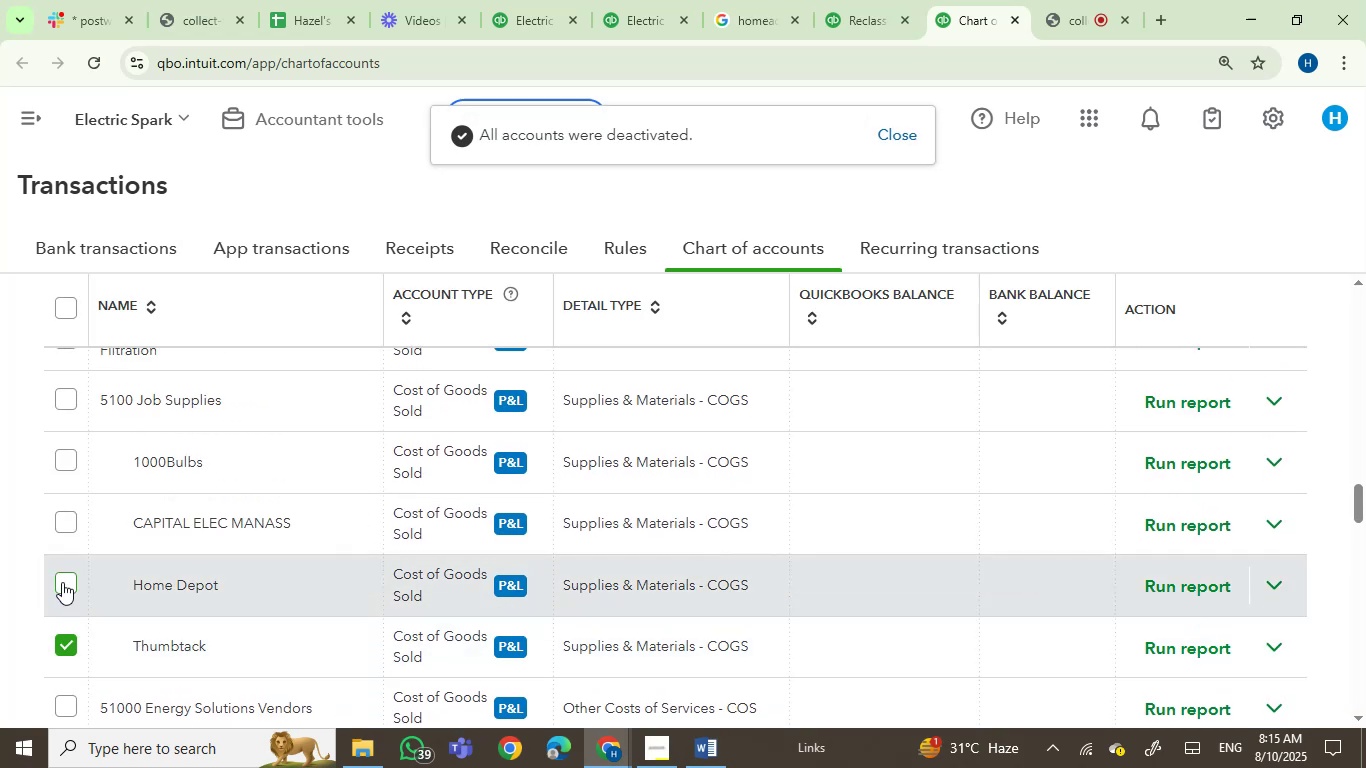 
left_click([62, 581])
 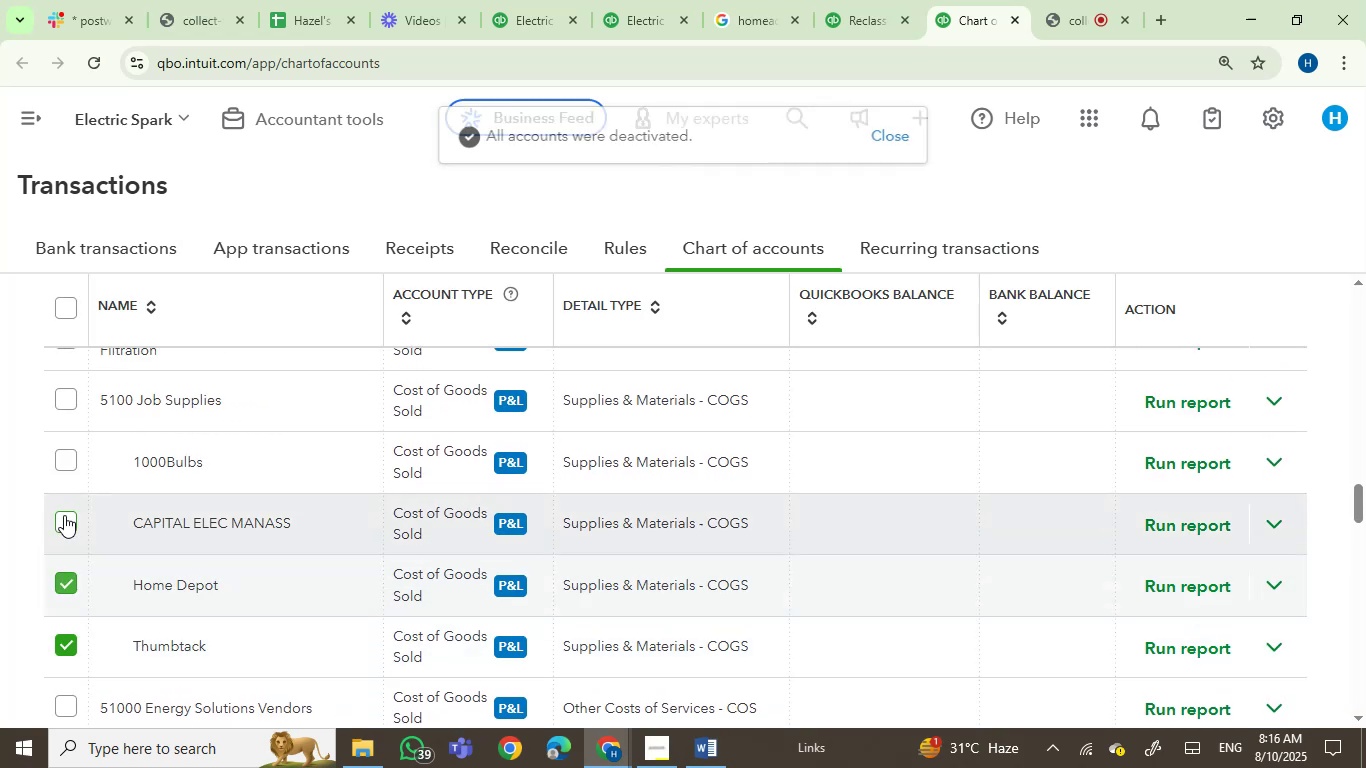 
left_click([64, 515])
 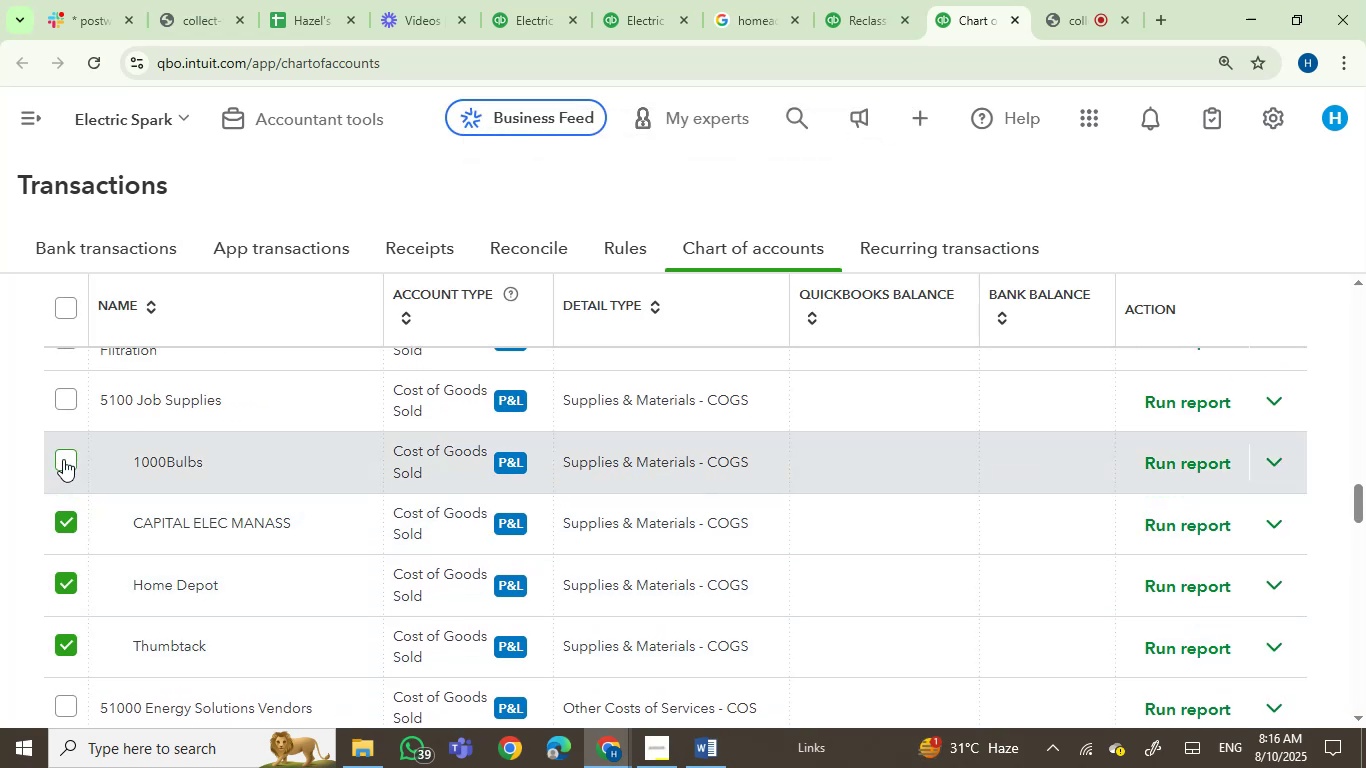 
left_click([63, 455])
 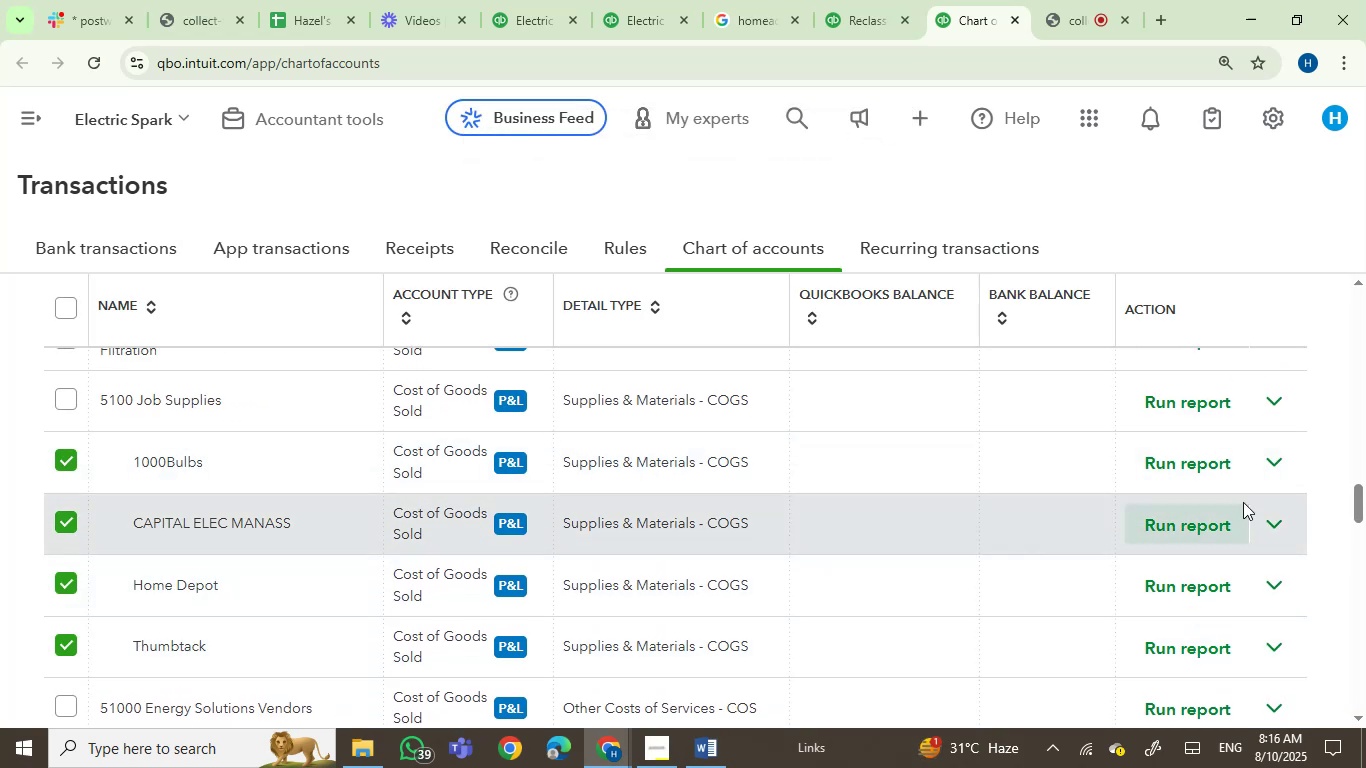 
scroll: coordinate [1363, 492], scroll_direction: up, amount: 27.0
 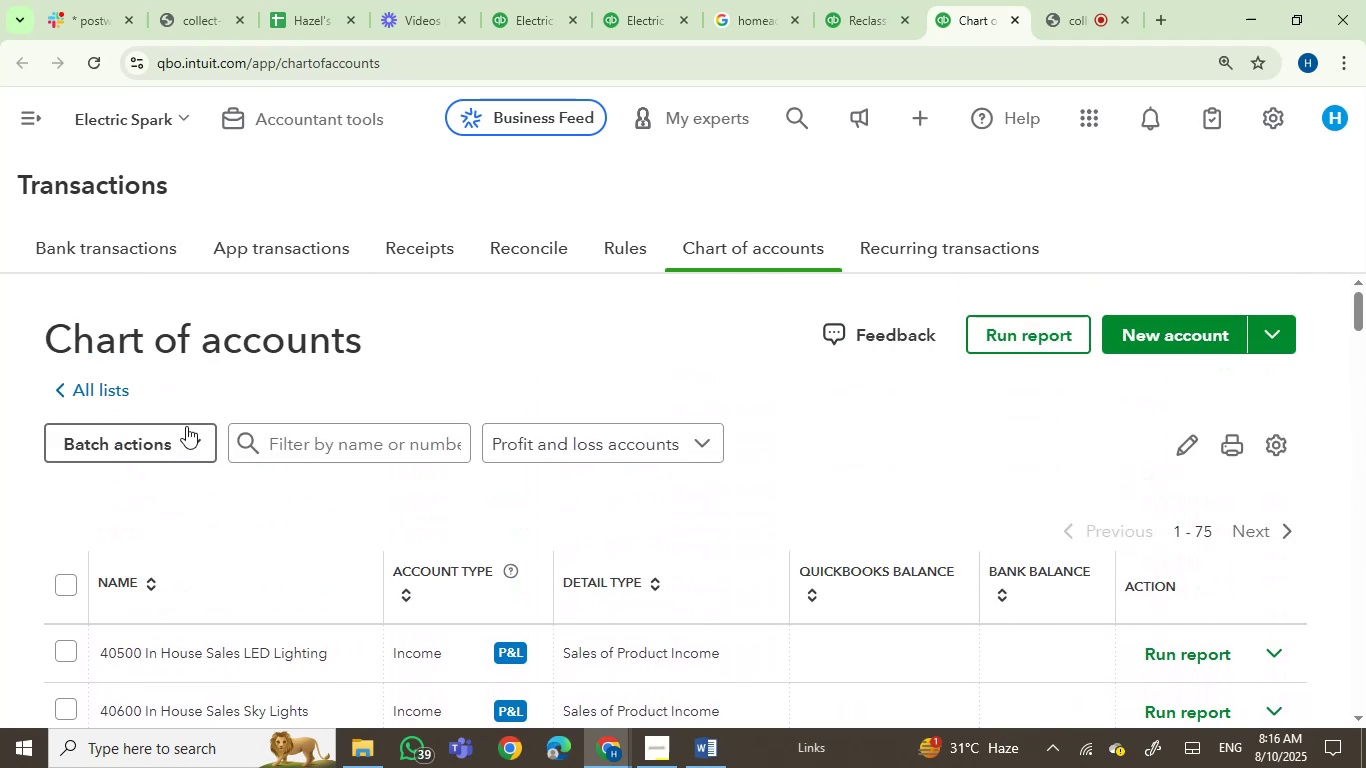 
left_click([176, 443])
 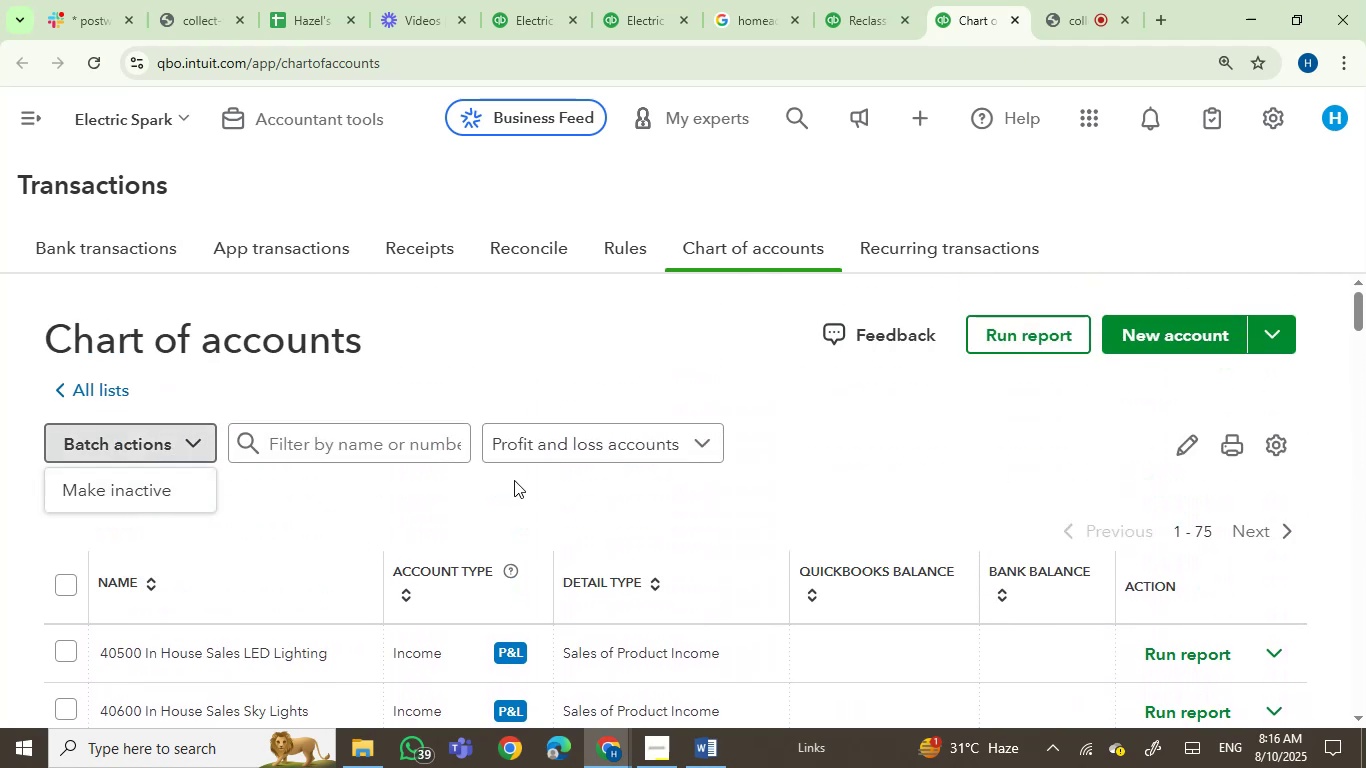 
left_click([167, 499])
 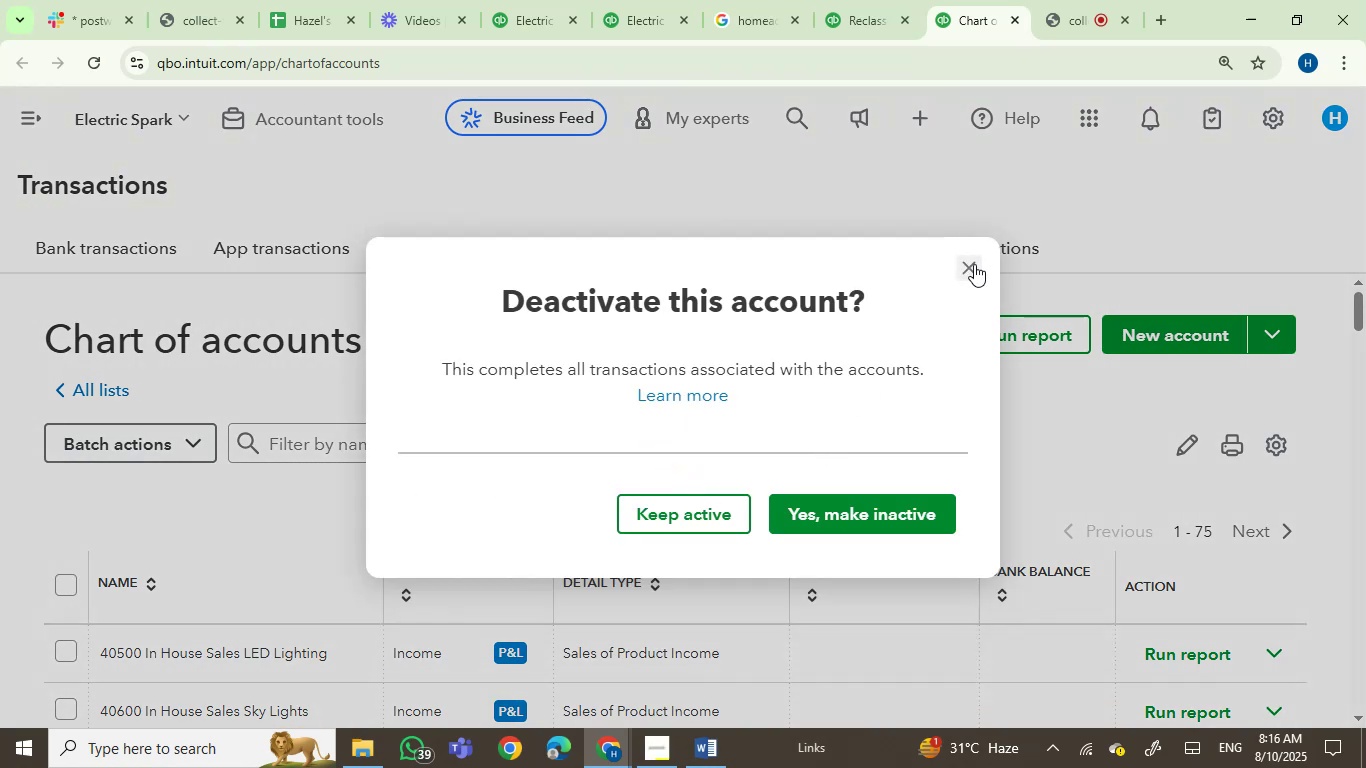 
wait(5.91)
 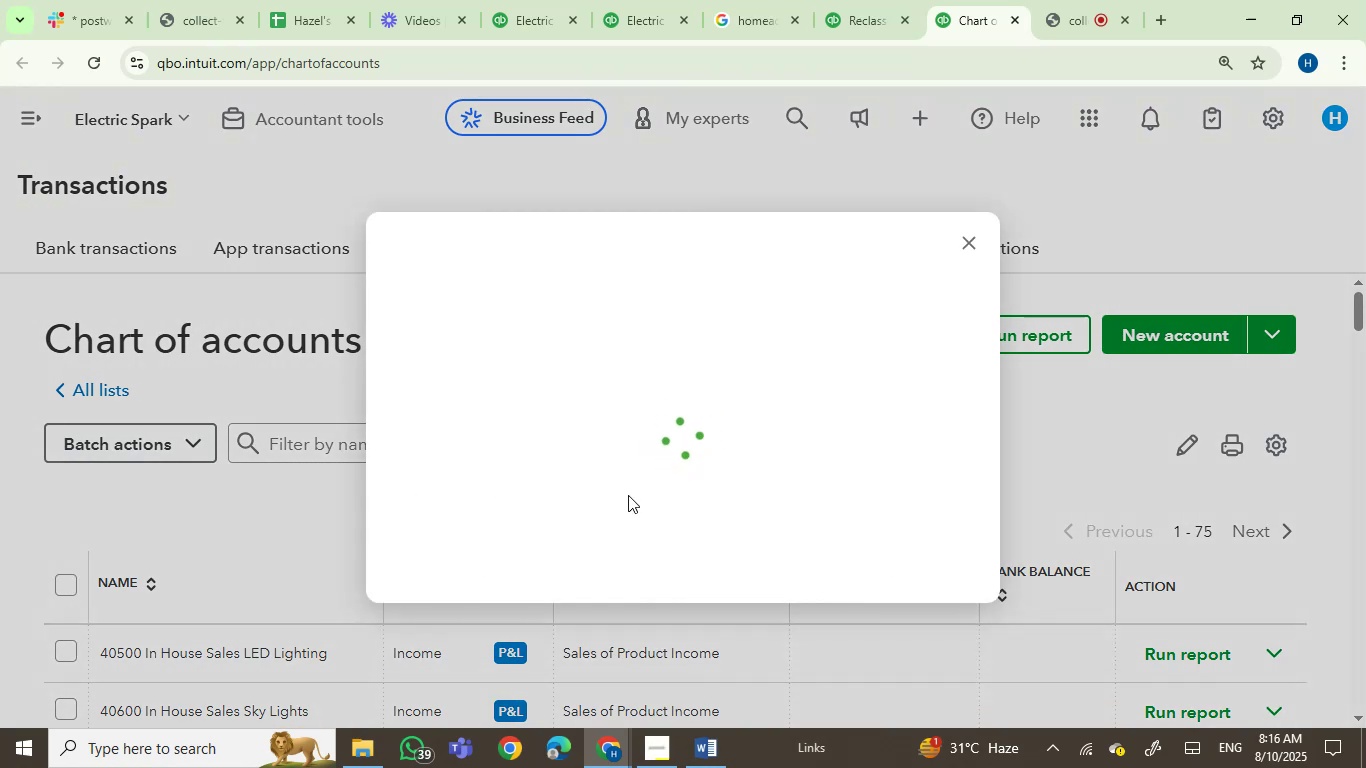 
left_click([974, 264])
 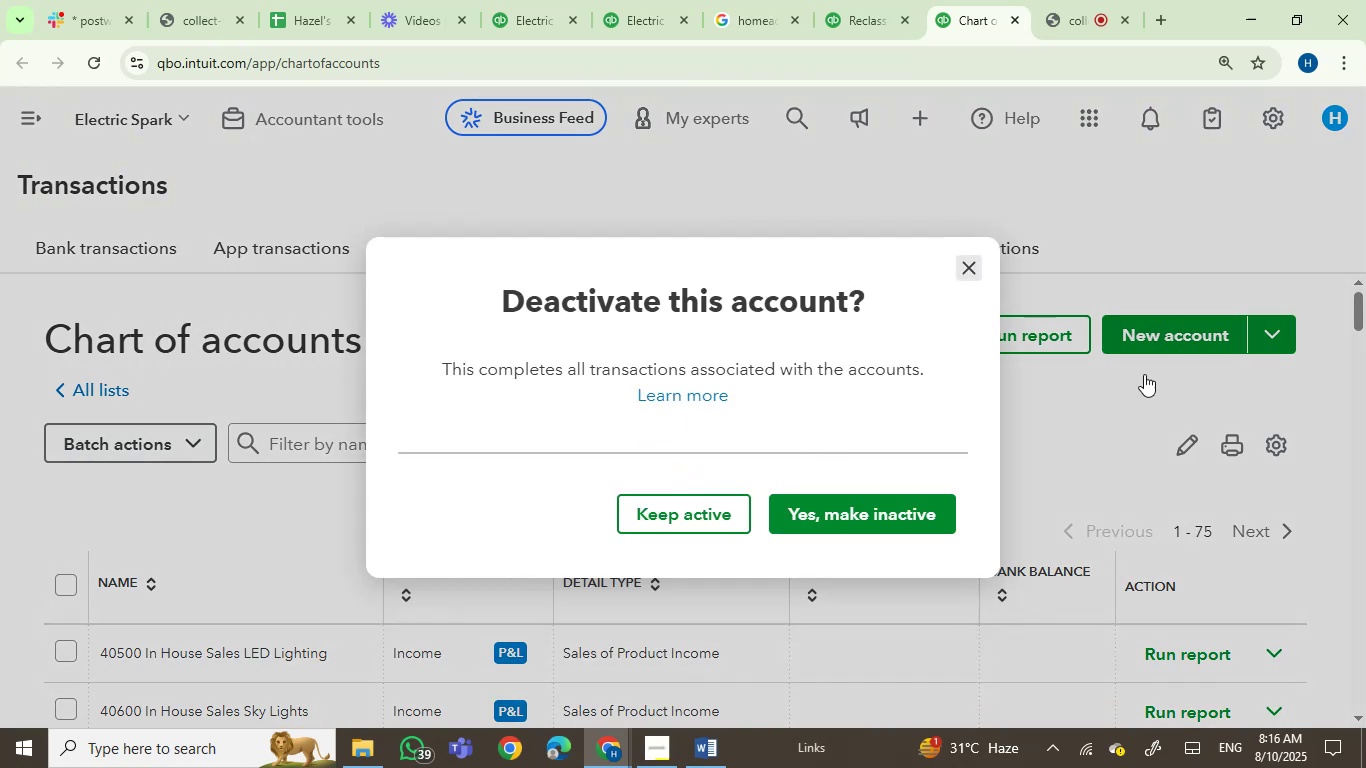 
scroll: coordinate [1286, 518], scroll_direction: down, amount: 16.0
 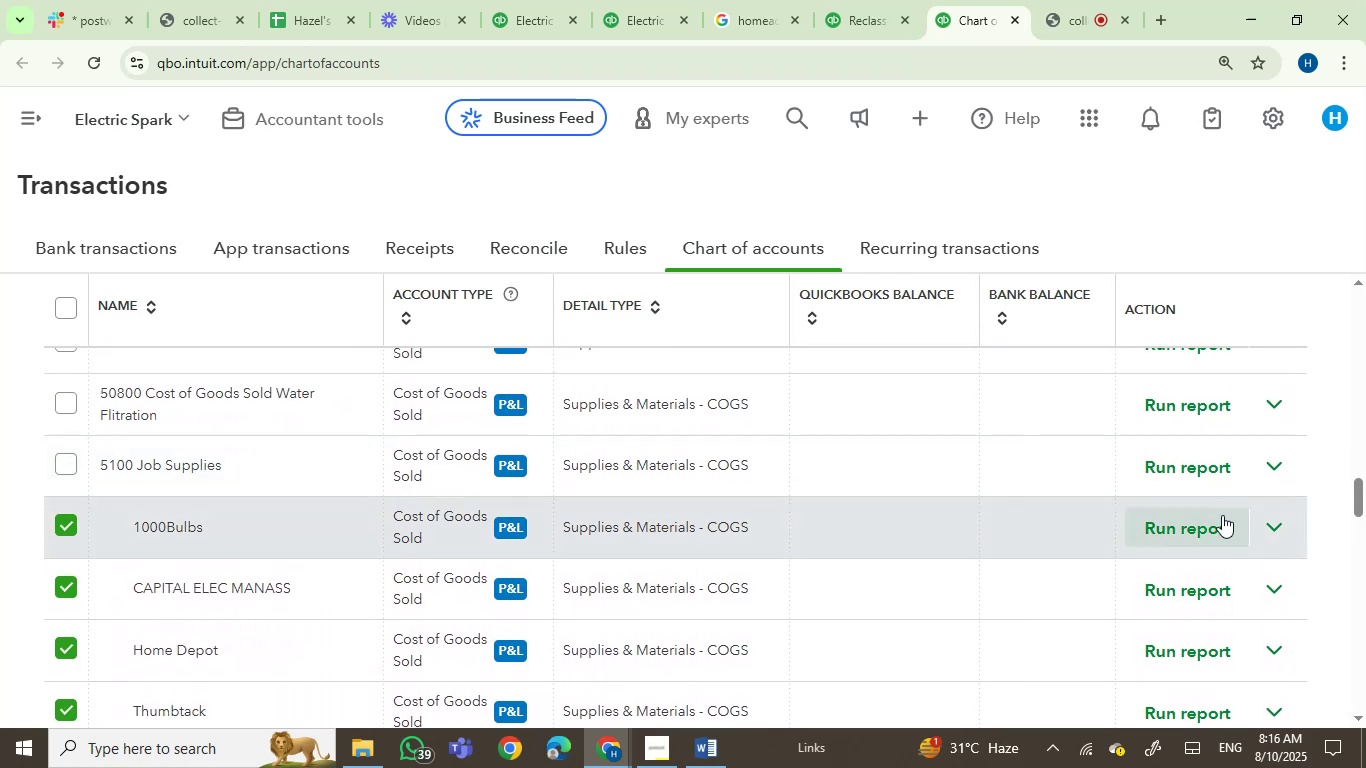 
left_click([1291, 523])
 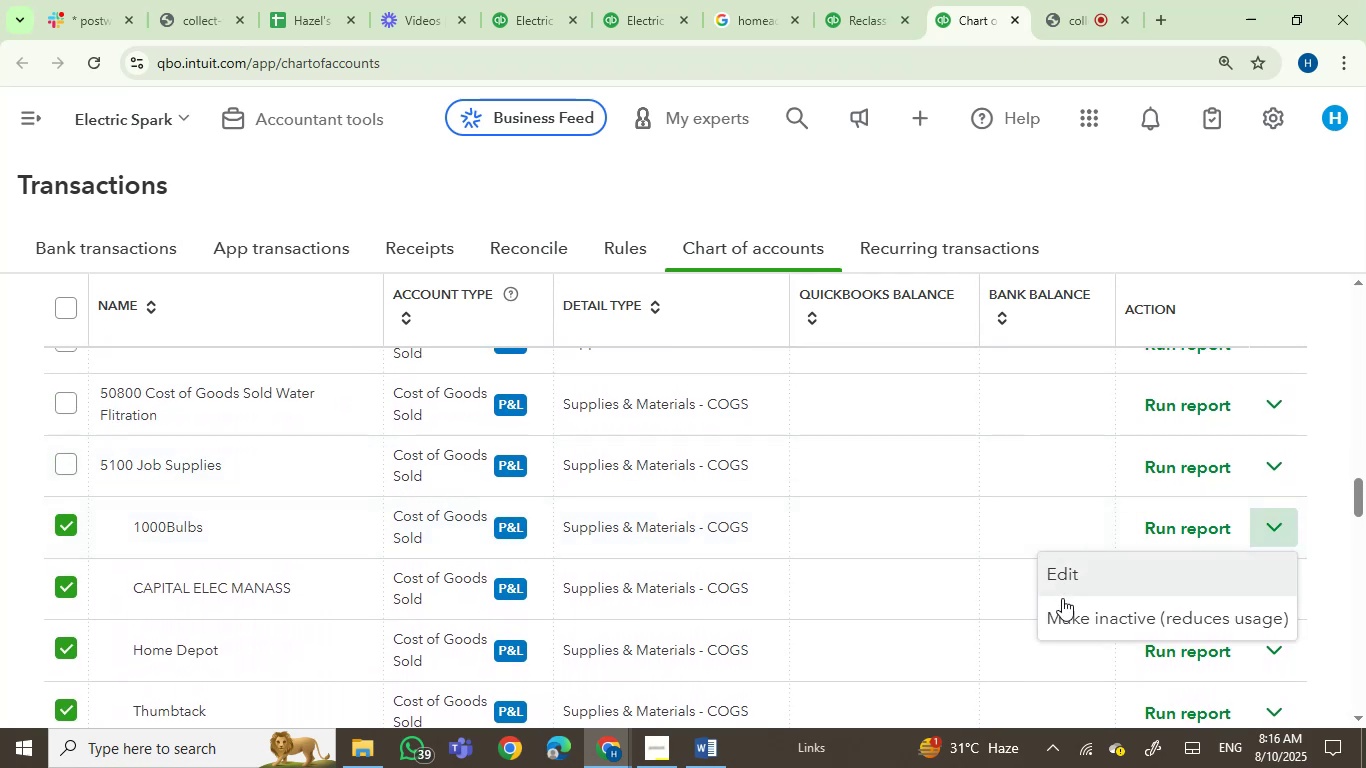 
left_click([1068, 620])
 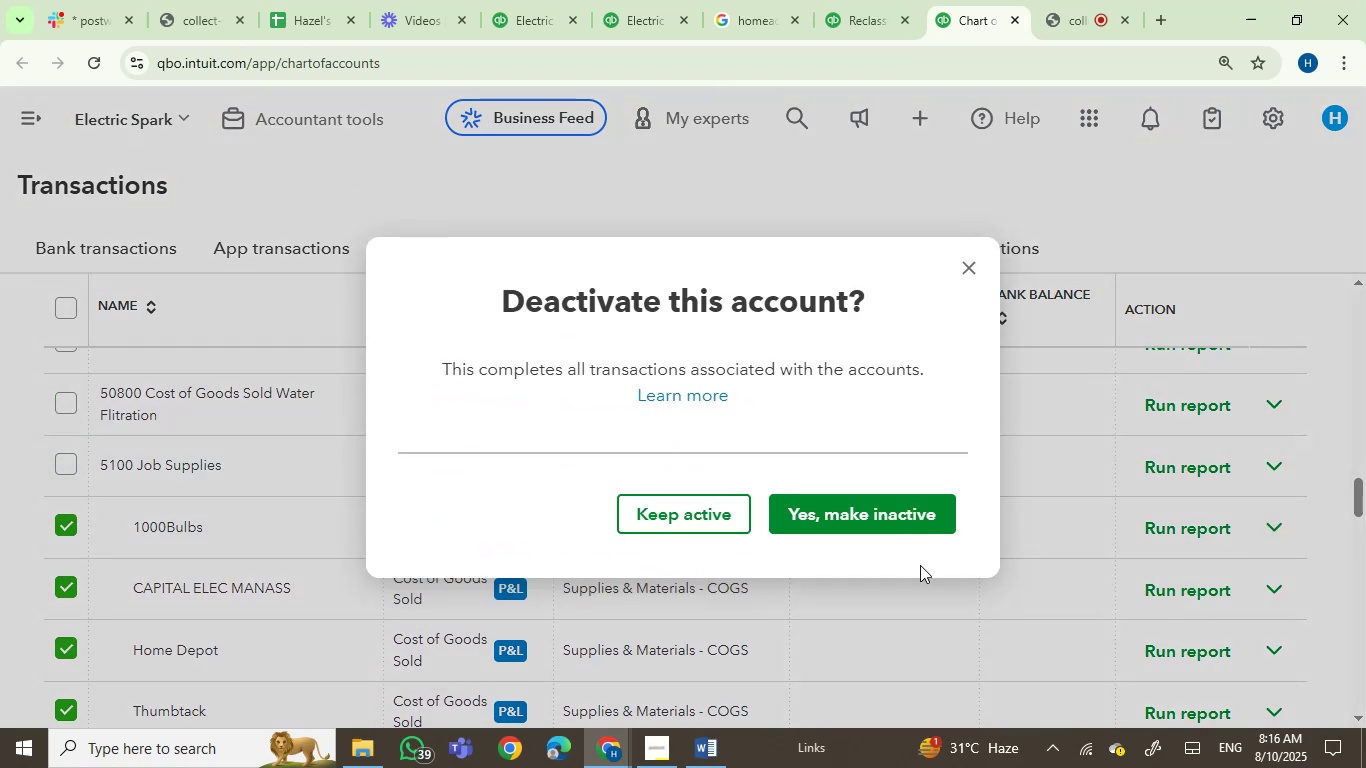 
left_click([886, 503])
 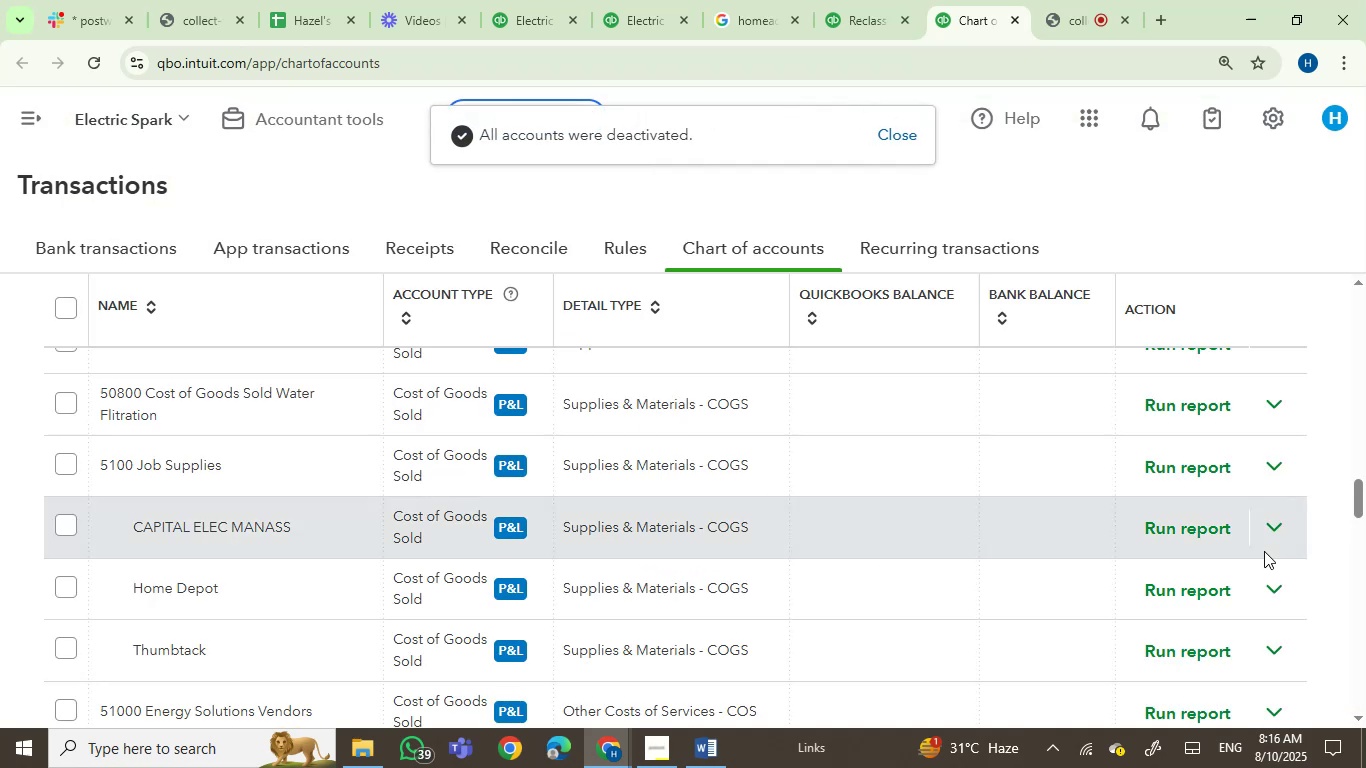 
left_click([1277, 526])
 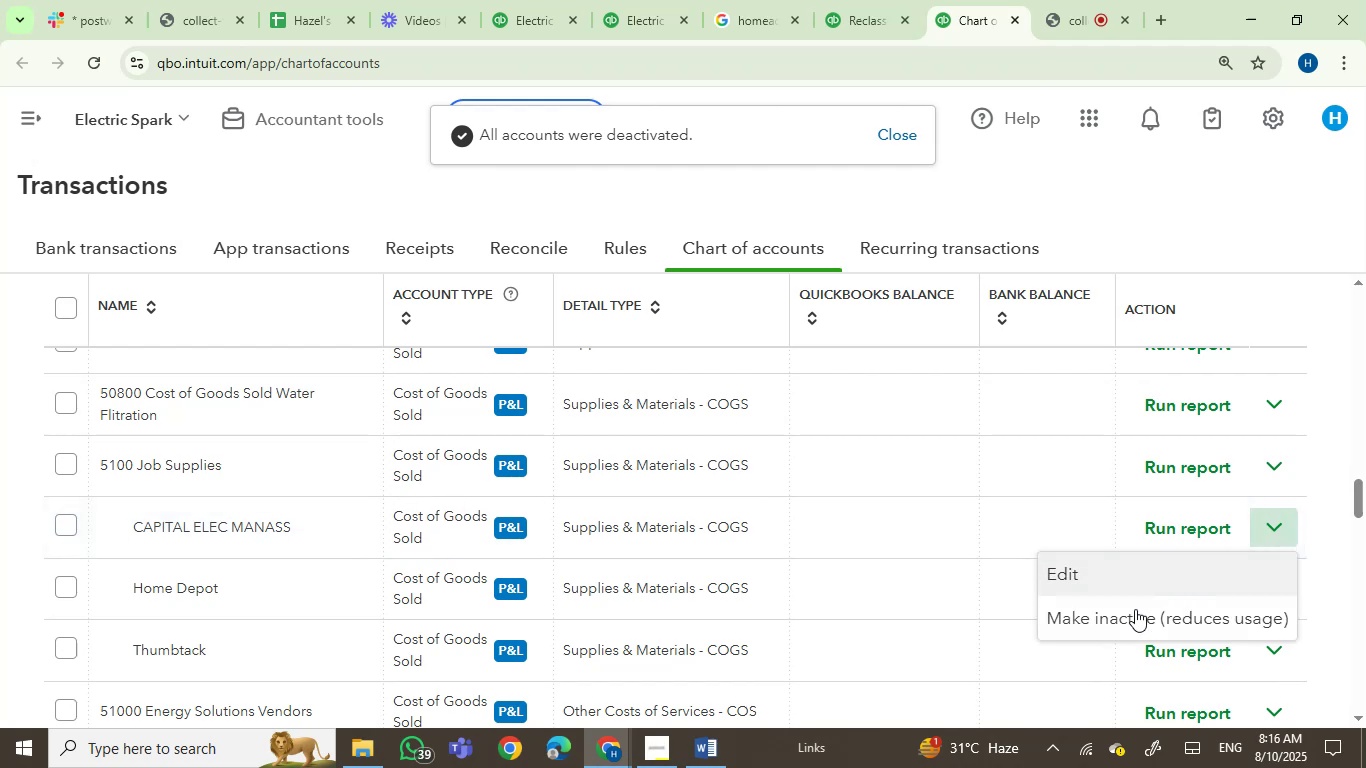 
left_click([1132, 612])
 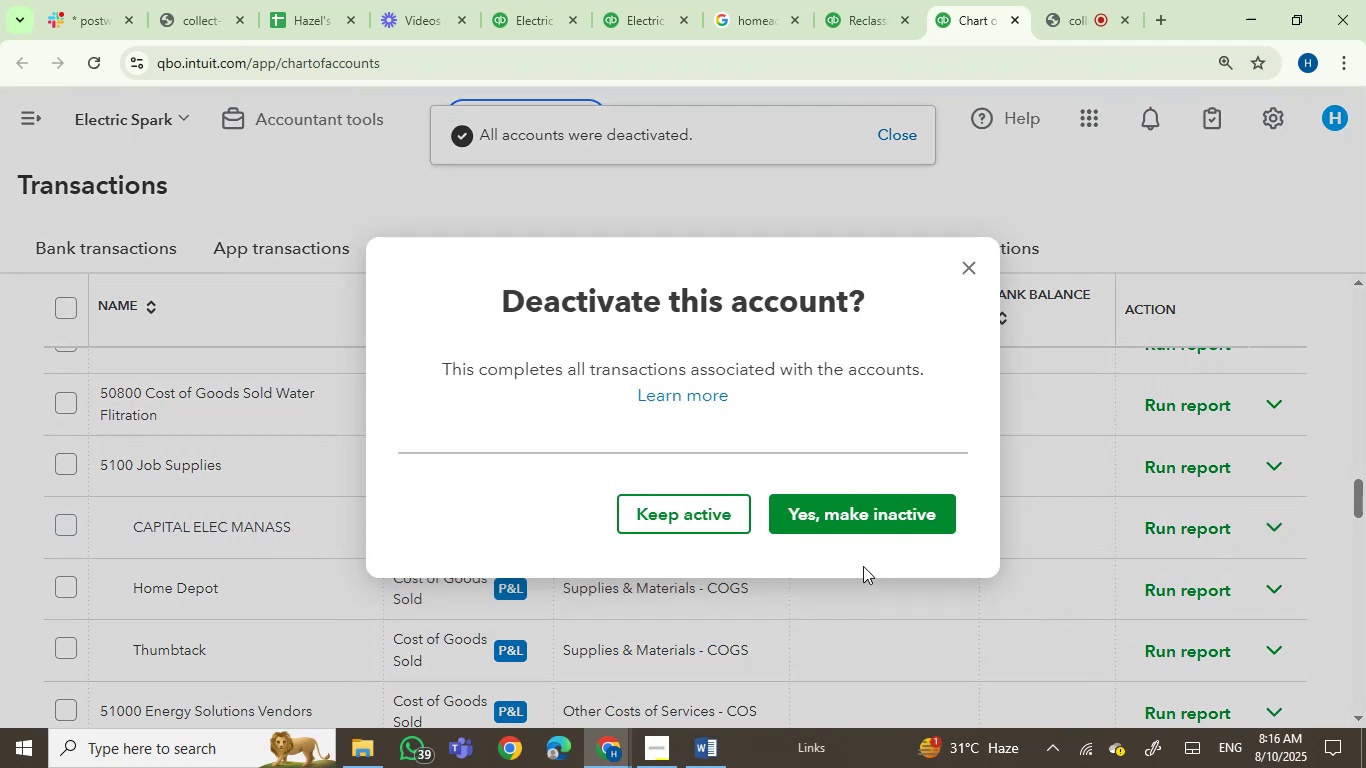 
left_click([876, 520])
 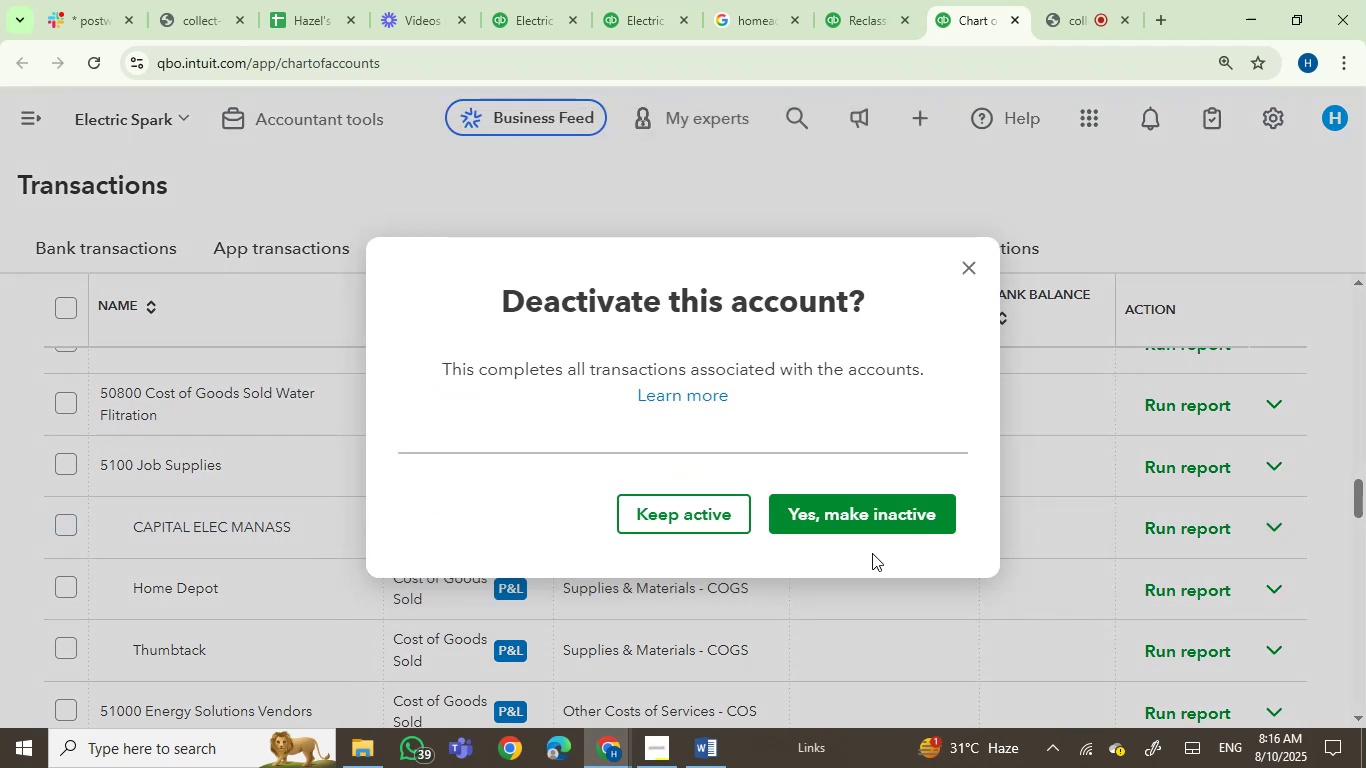 
left_click([886, 511])
 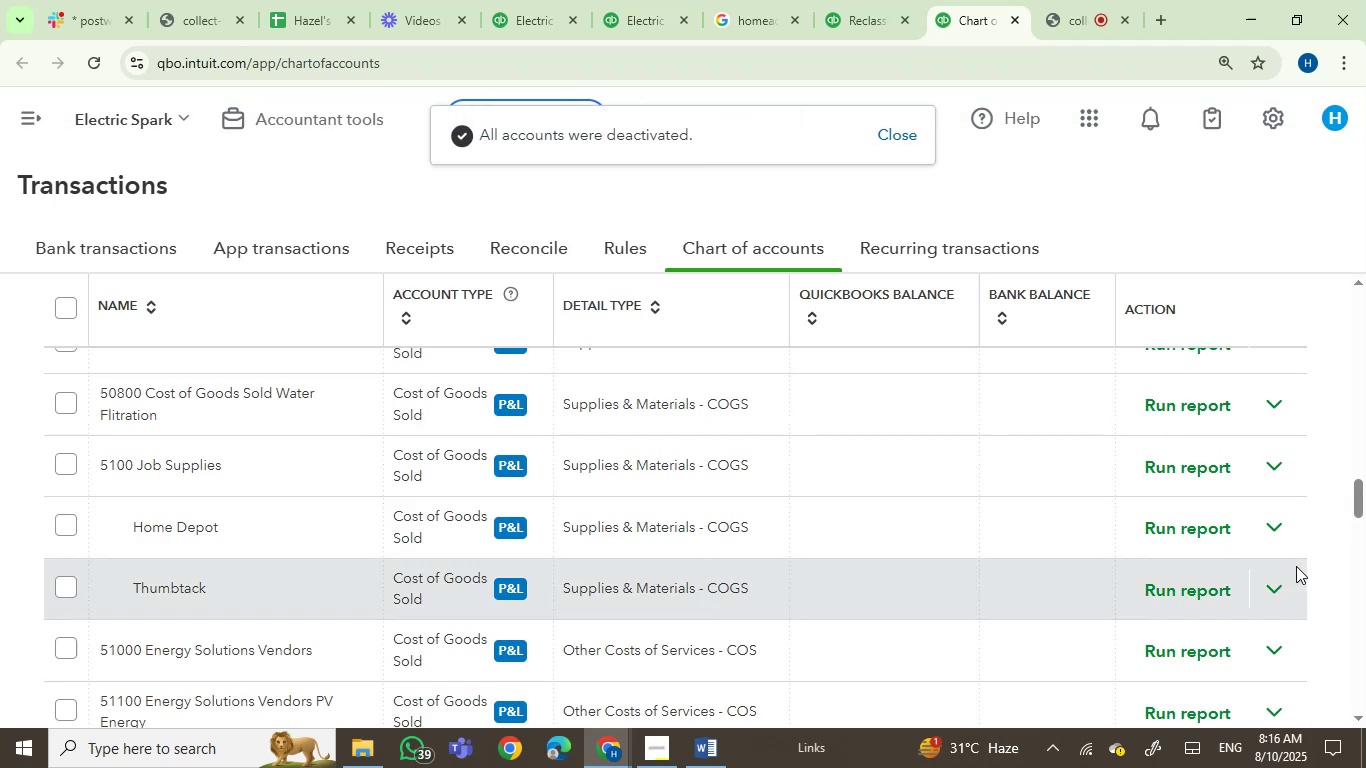 
left_click([1272, 537])
 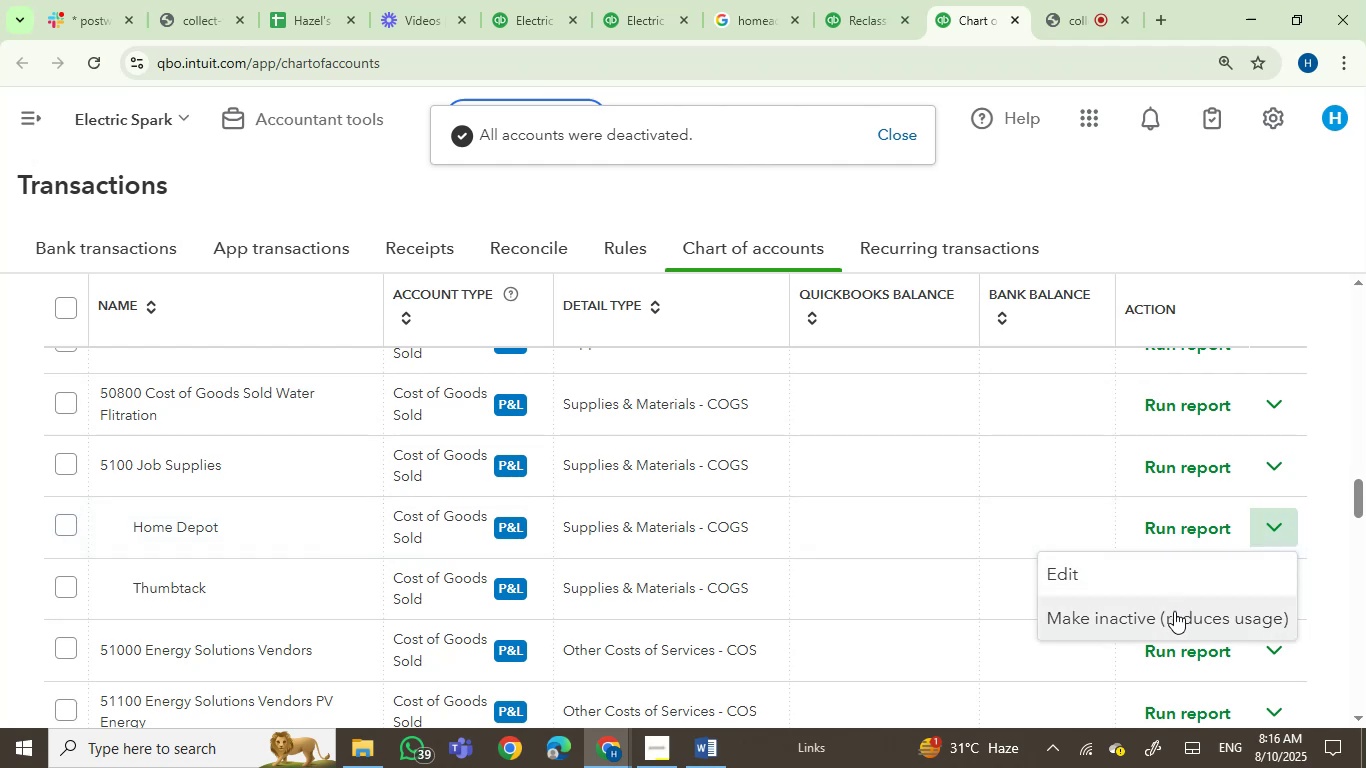 
left_click([1168, 618])
 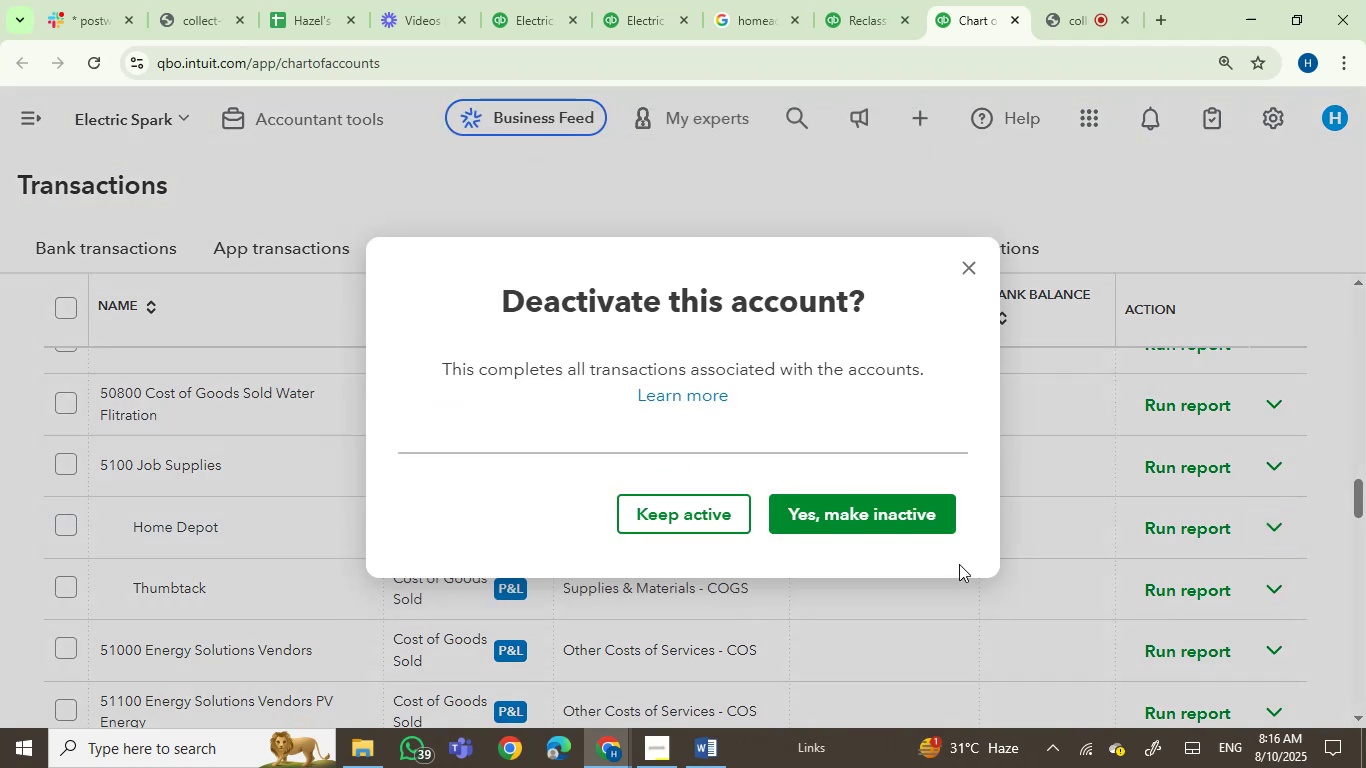 
double_click([875, 519])
 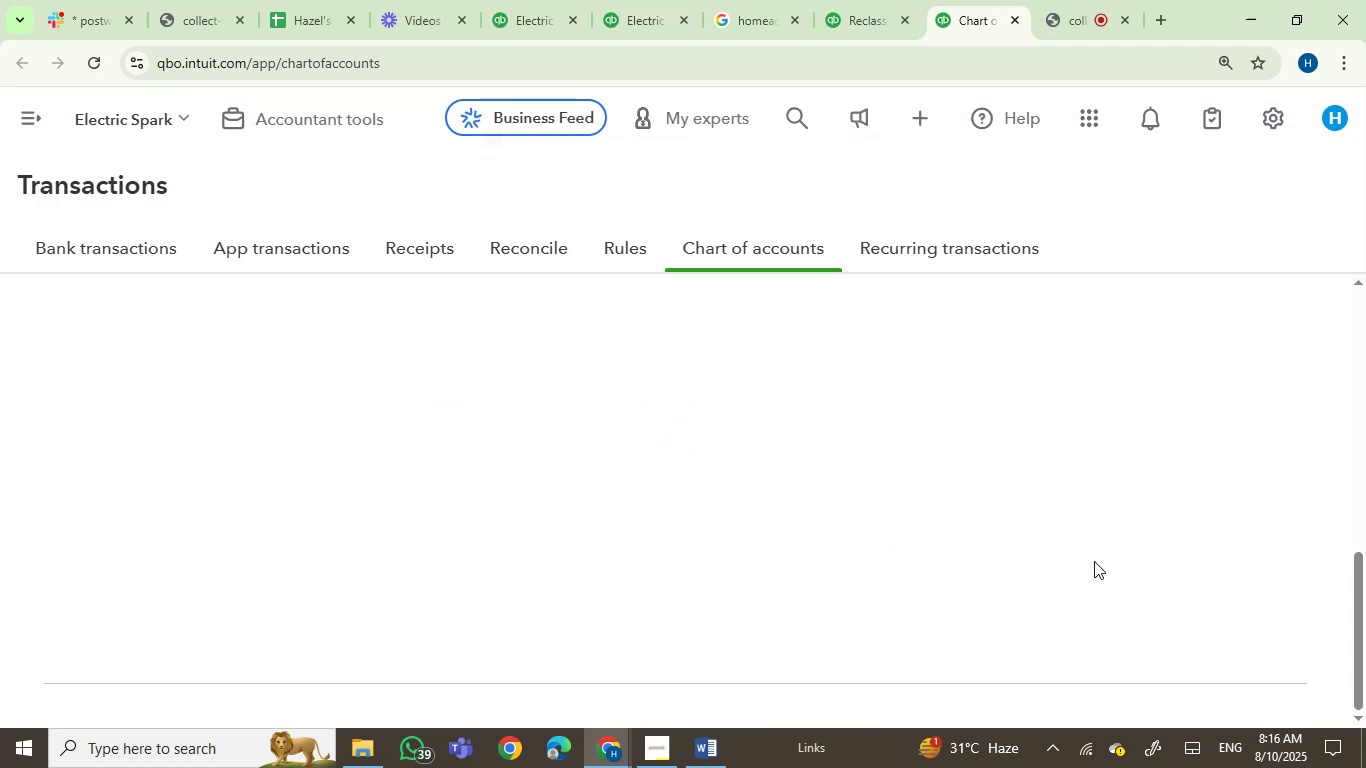 
mouse_move([1199, 583])
 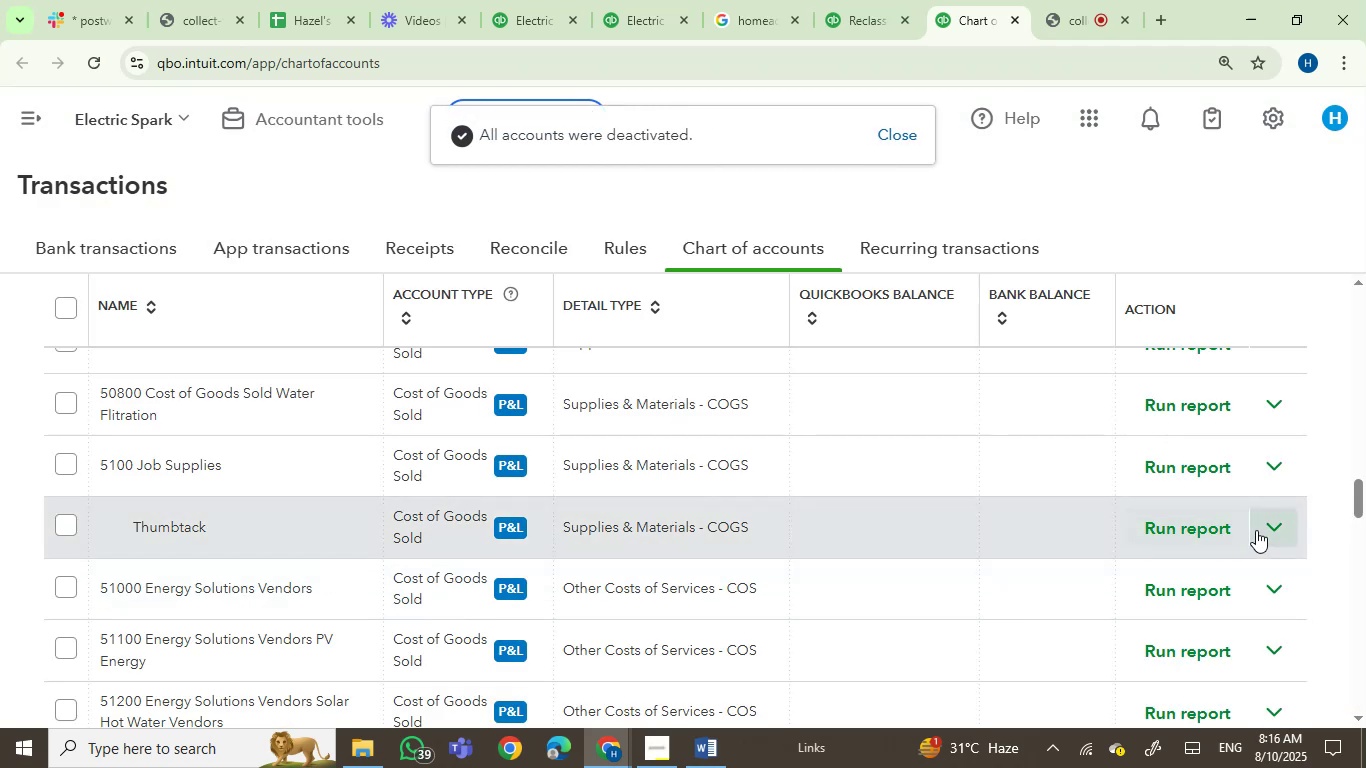 
left_click([1274, 520])
 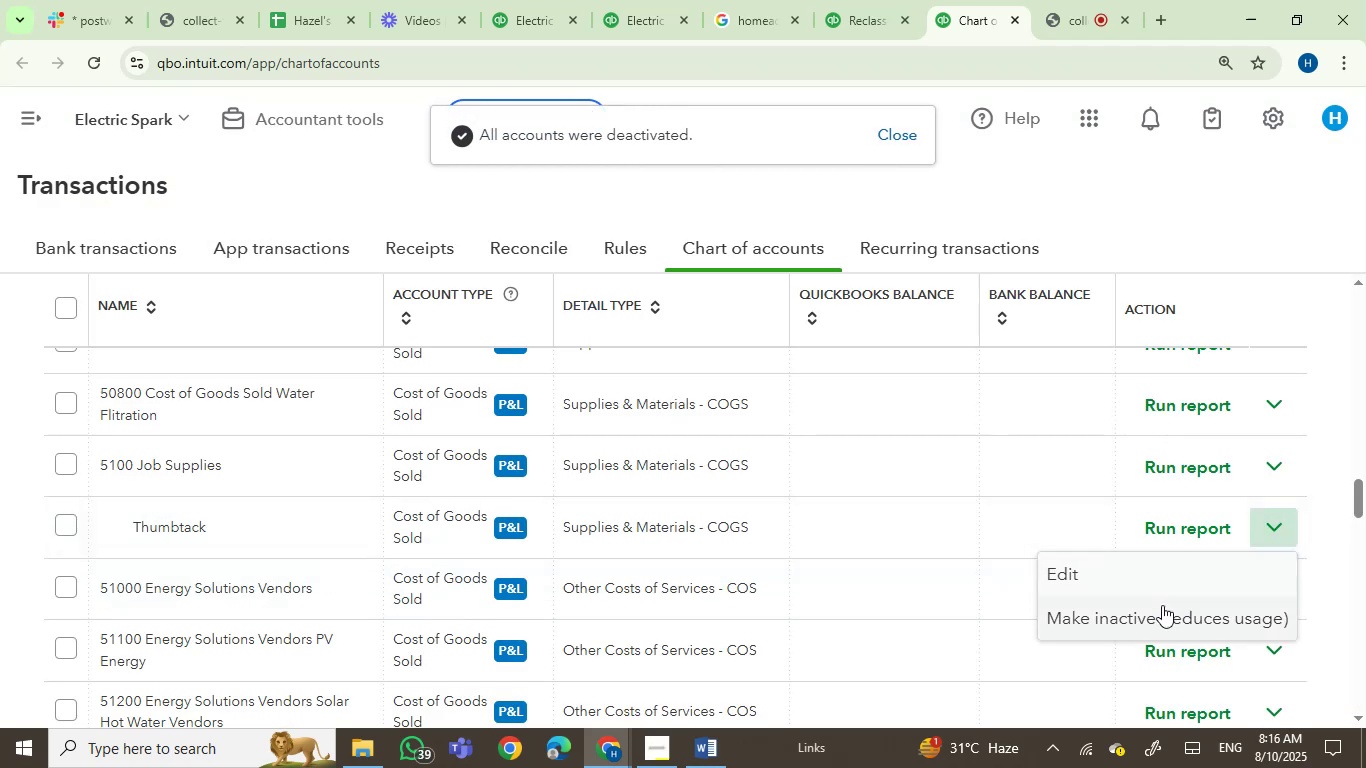 
left_click([1162, 607])
 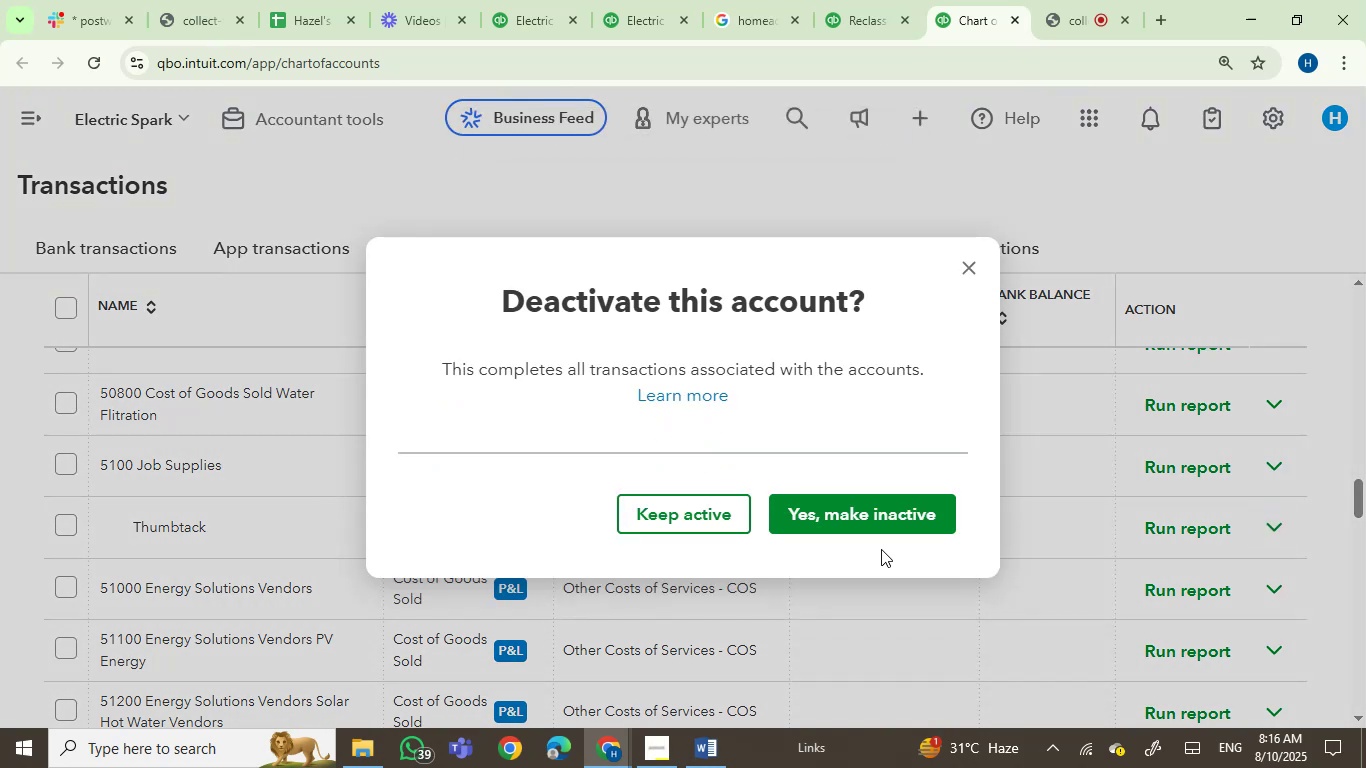 
left_click([866, 519])
 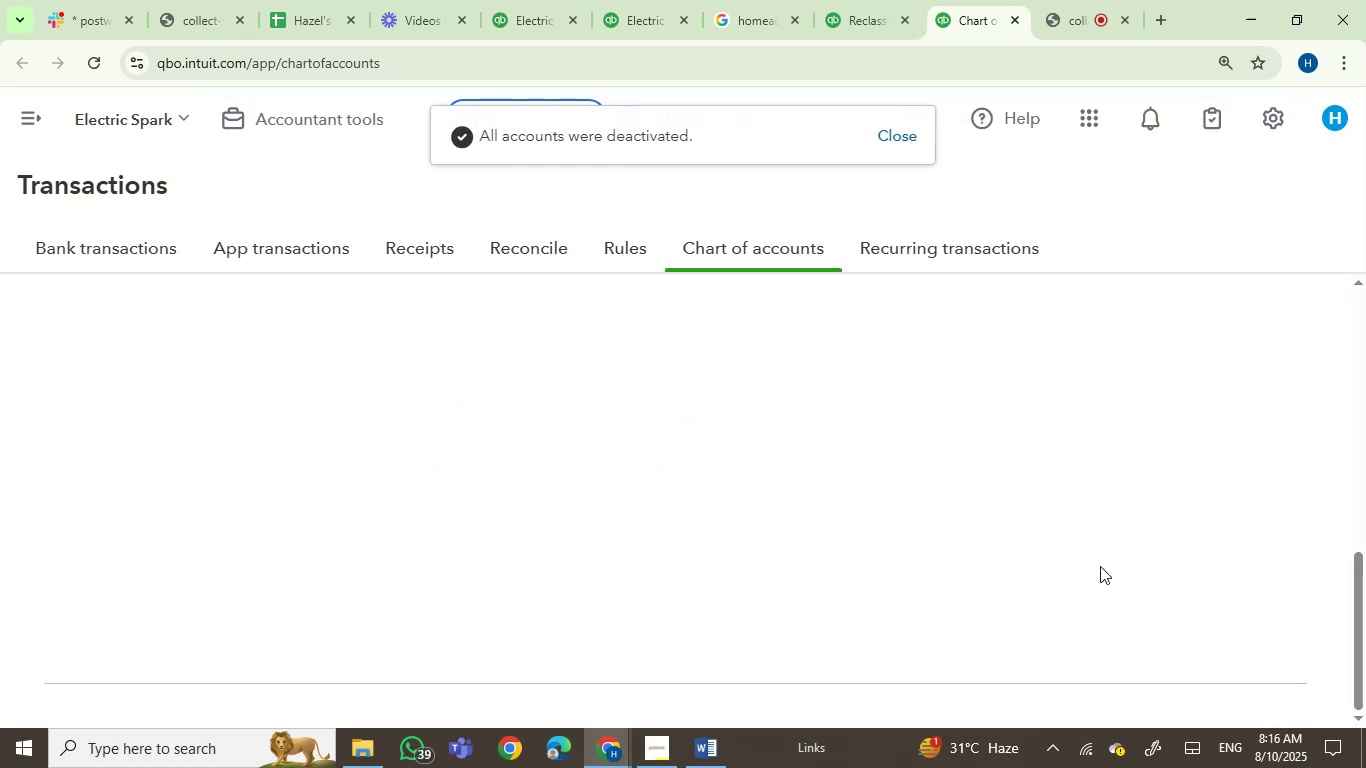 
scroll: coordinate [861, 603], scroll_direction: up, amount: 1.0
 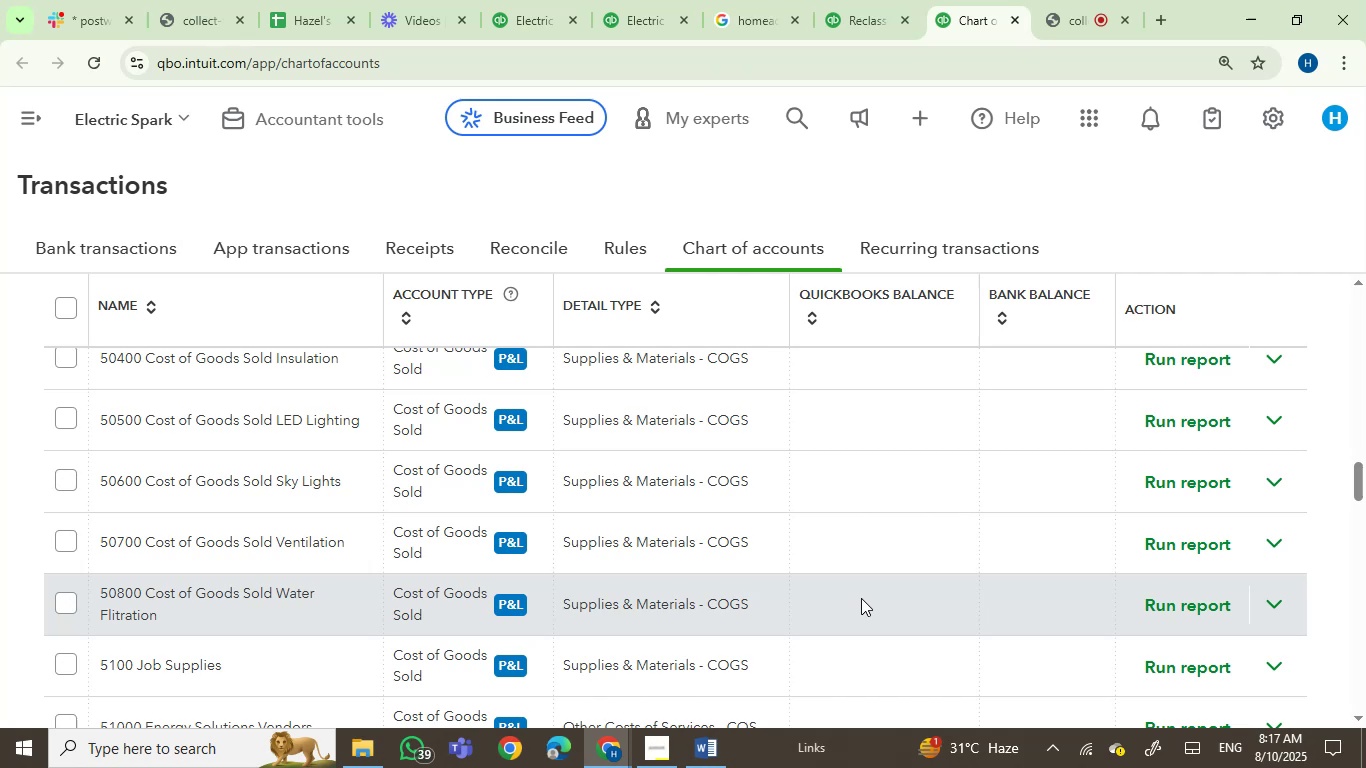 
wait(23.5)
 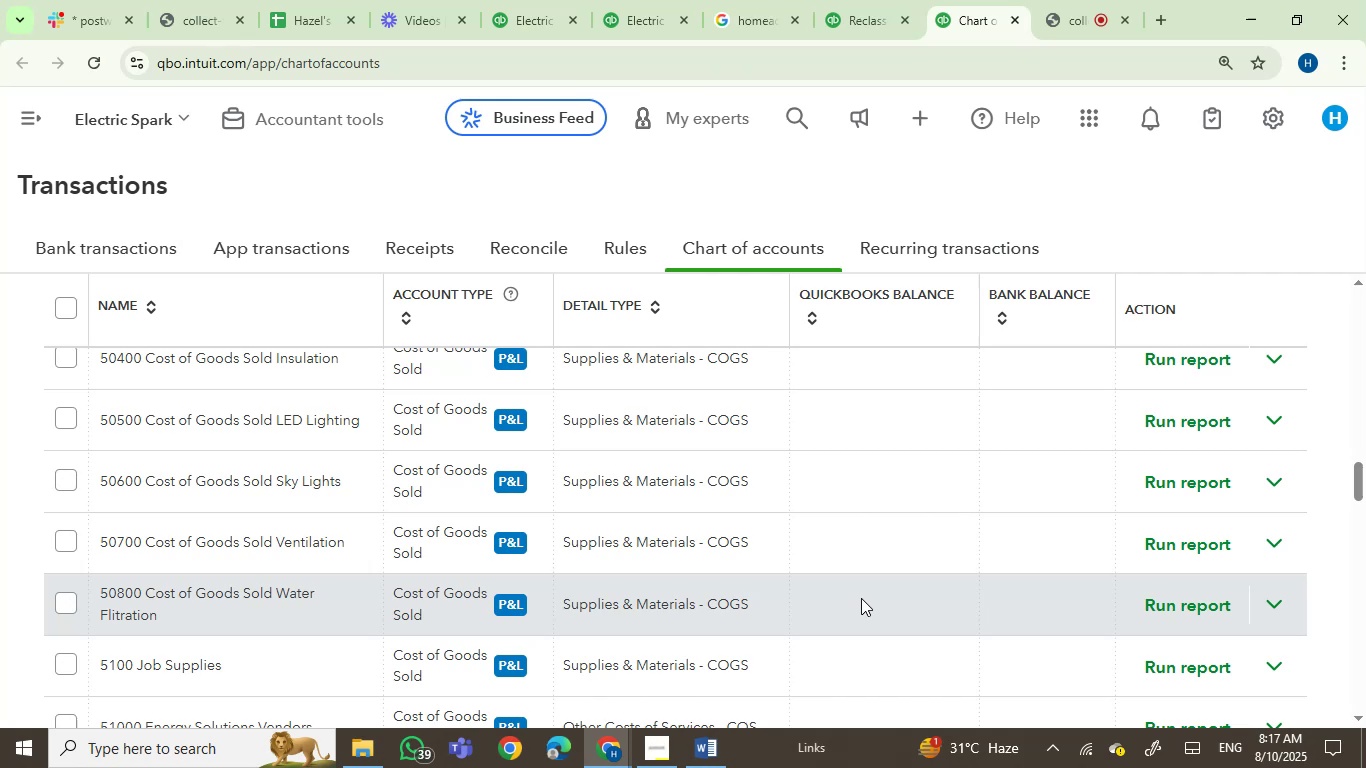 
scroll: coordinate [871, 548], scroll_direction: down, amount: 13.0
 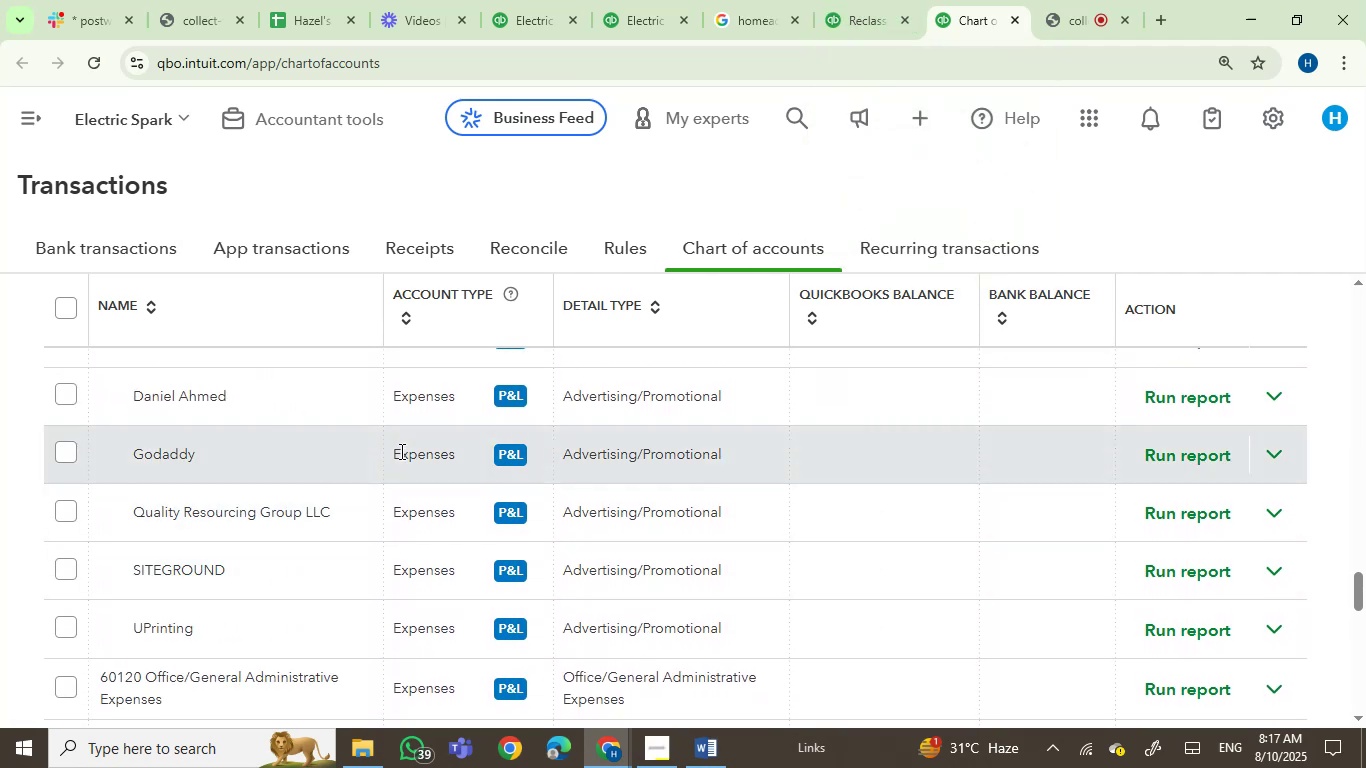 
scroll: coordinate [627, 482], scroll_direction: up, amount: 1.0
 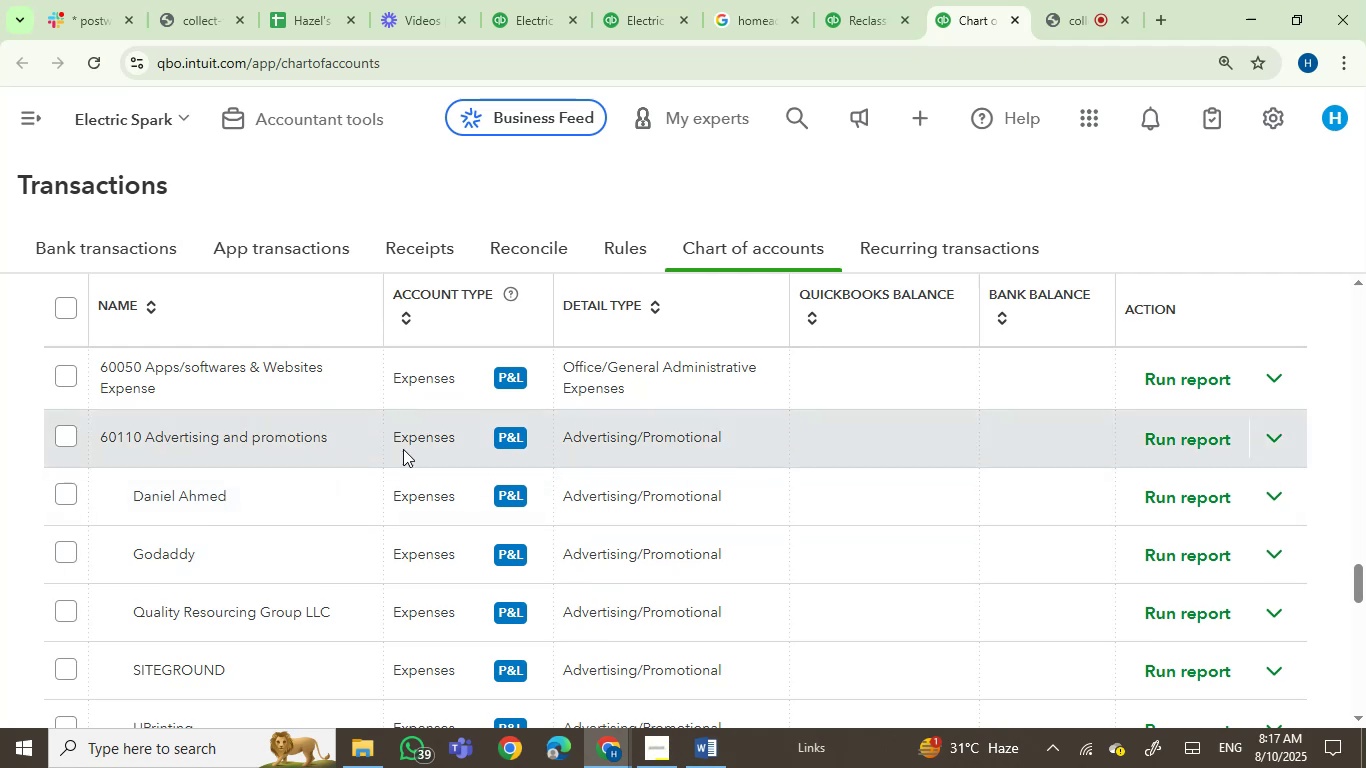 
scroll: coordinate [839, 633], scroll_direction: down, amount: 13.0
 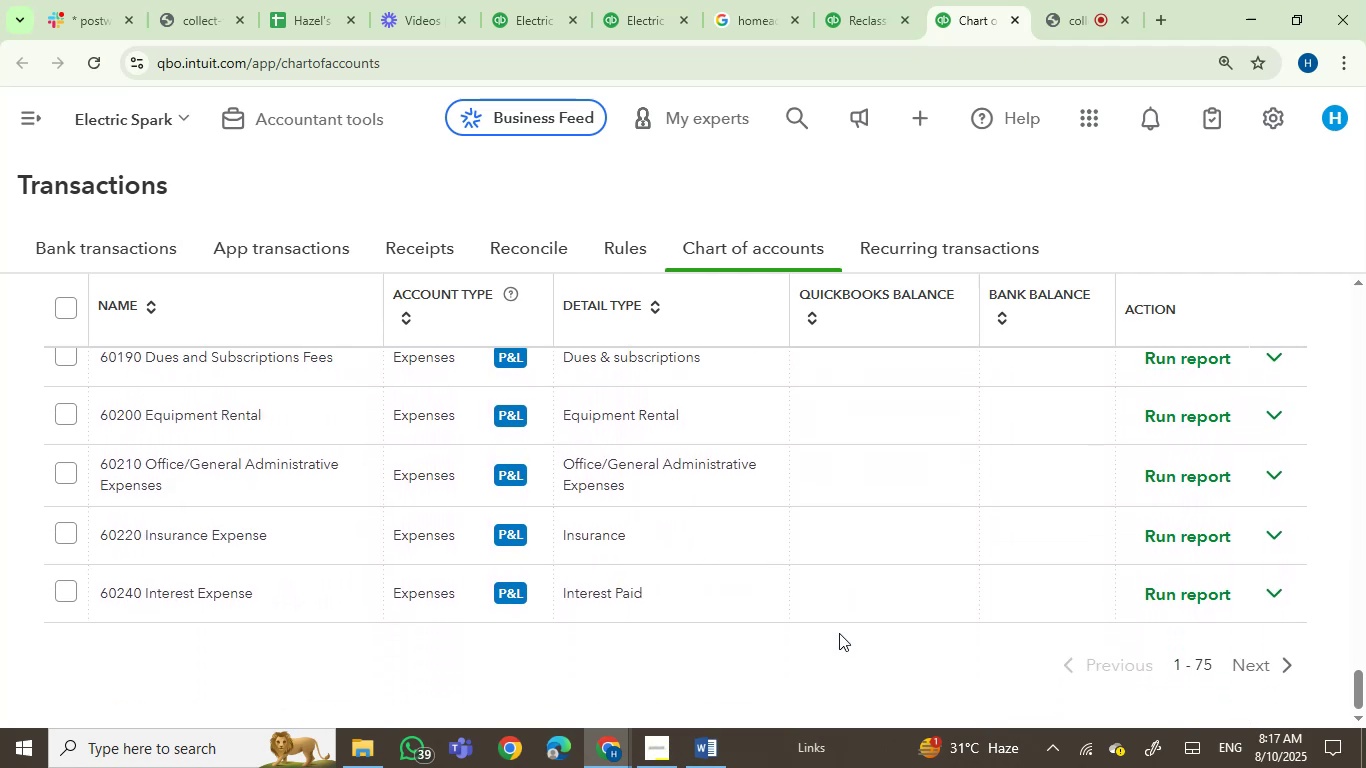 
scroll: coordinate [839, 633], scroll_direction: up, amount: 30.0
 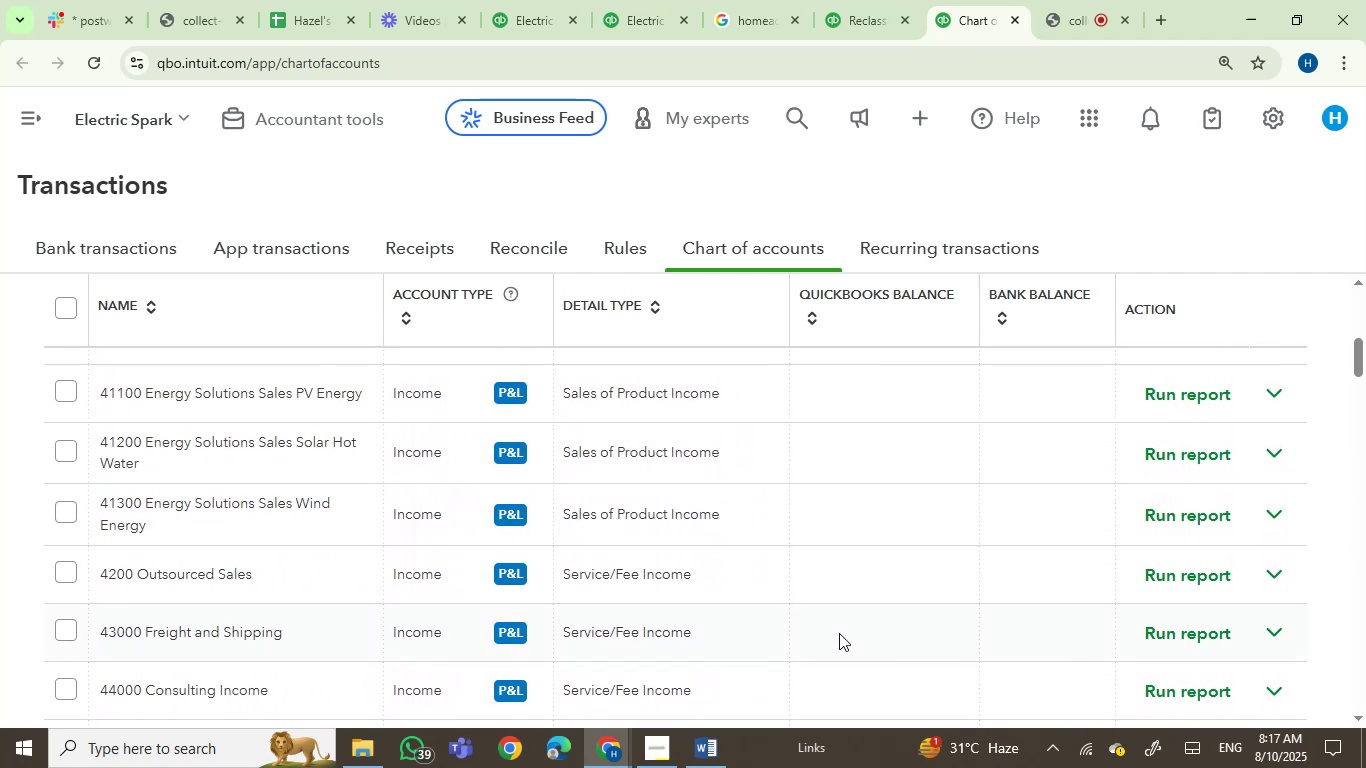 
scroll: coordinate [839, 633], scroll_direction: down, amount: 26.0
 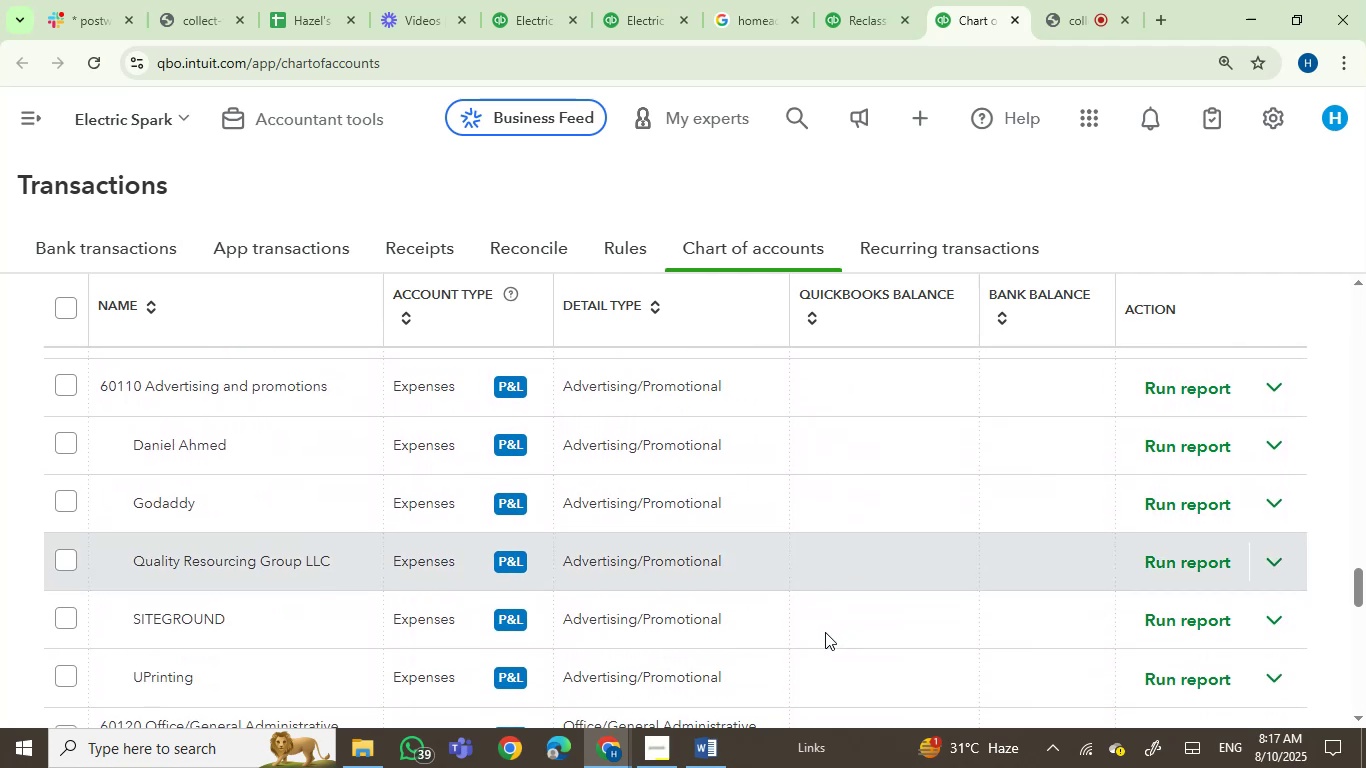 
scroll: coordinate [713, 616], scroll_direction: none, amount: 0.0
 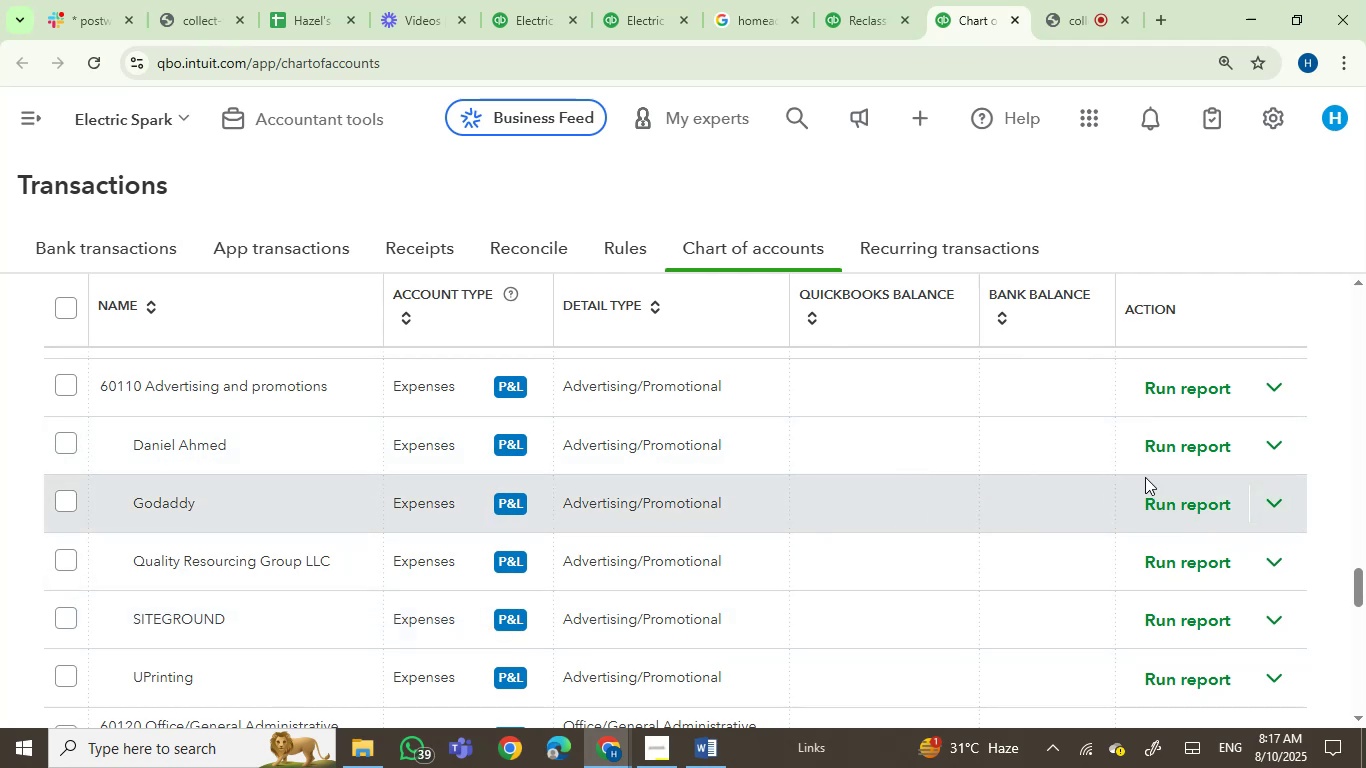 
wait(11.55)
 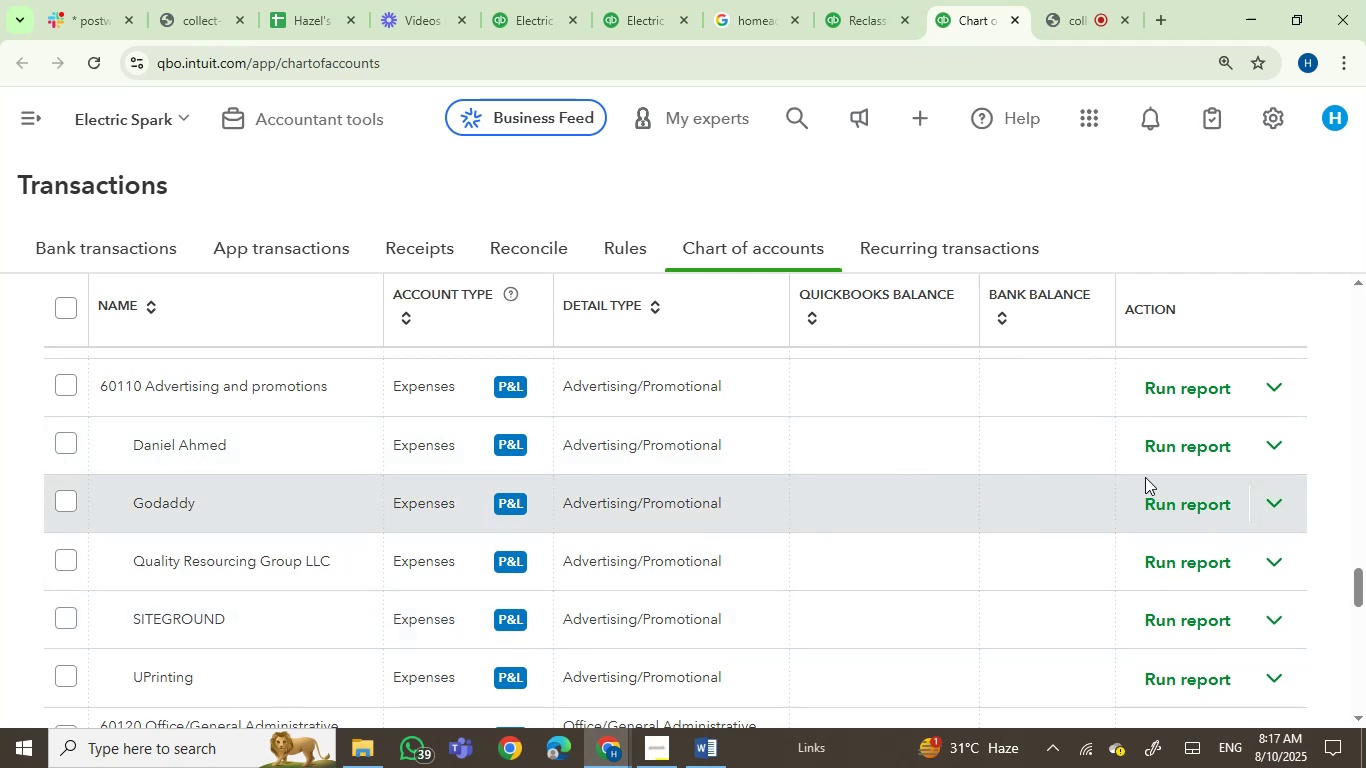 
left_click([1278, 505])
 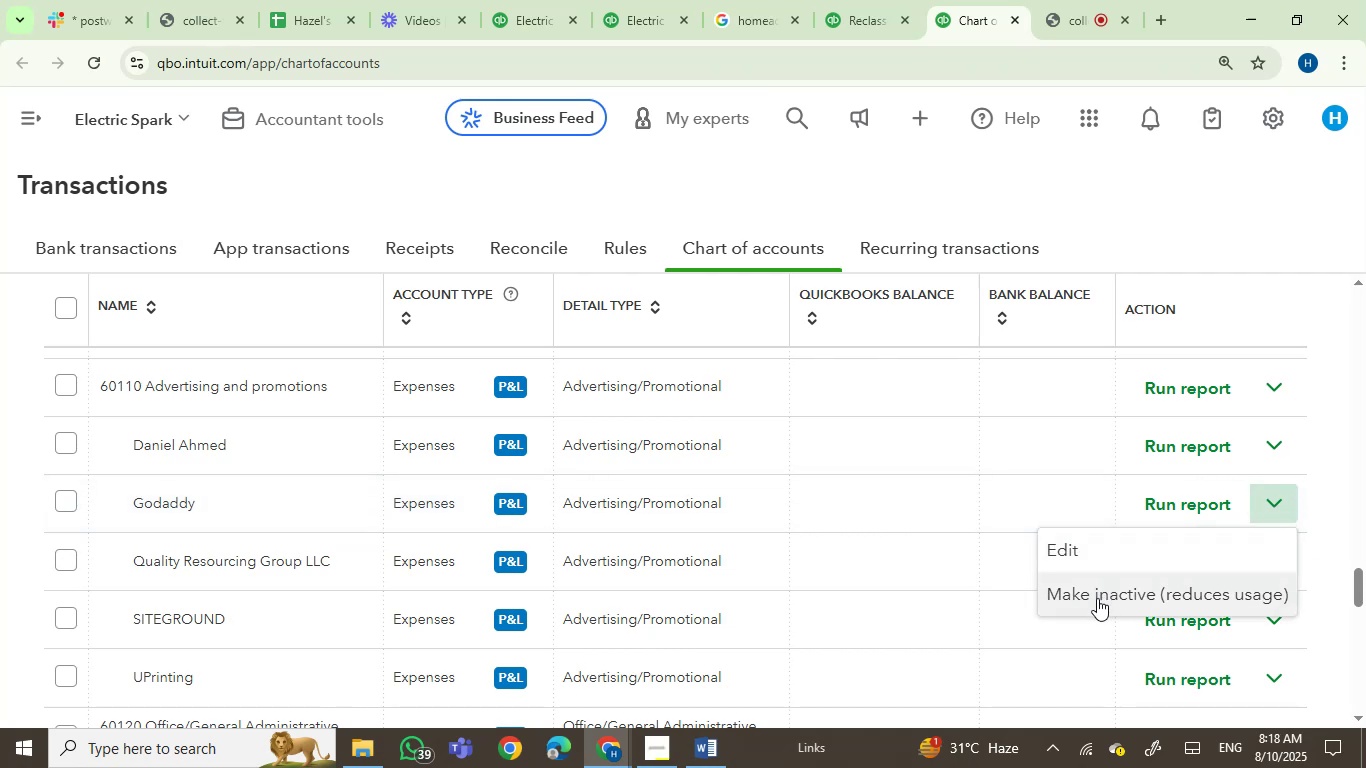 
left_click([1081, 550])
 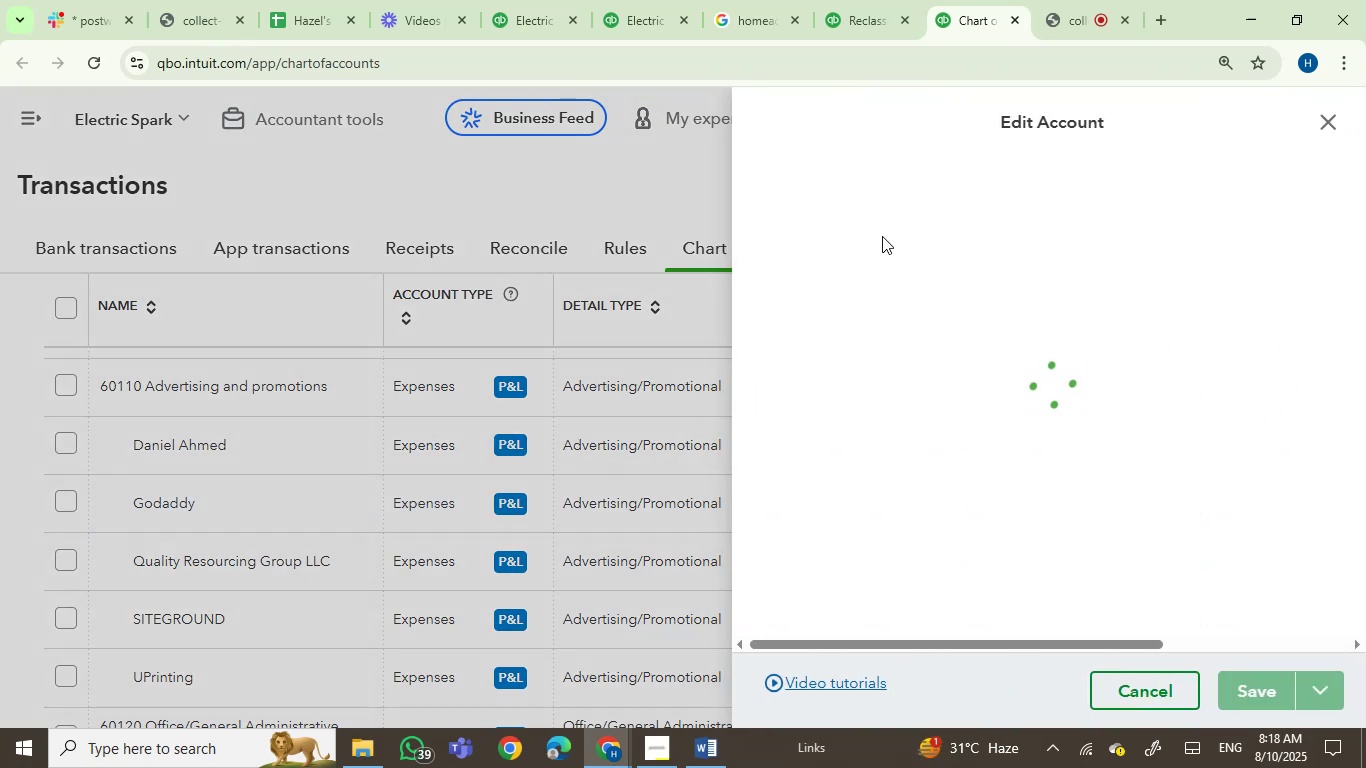 
left_click_drag(start_coordinate=[902, 224], to_coordinate=[778, 219])
 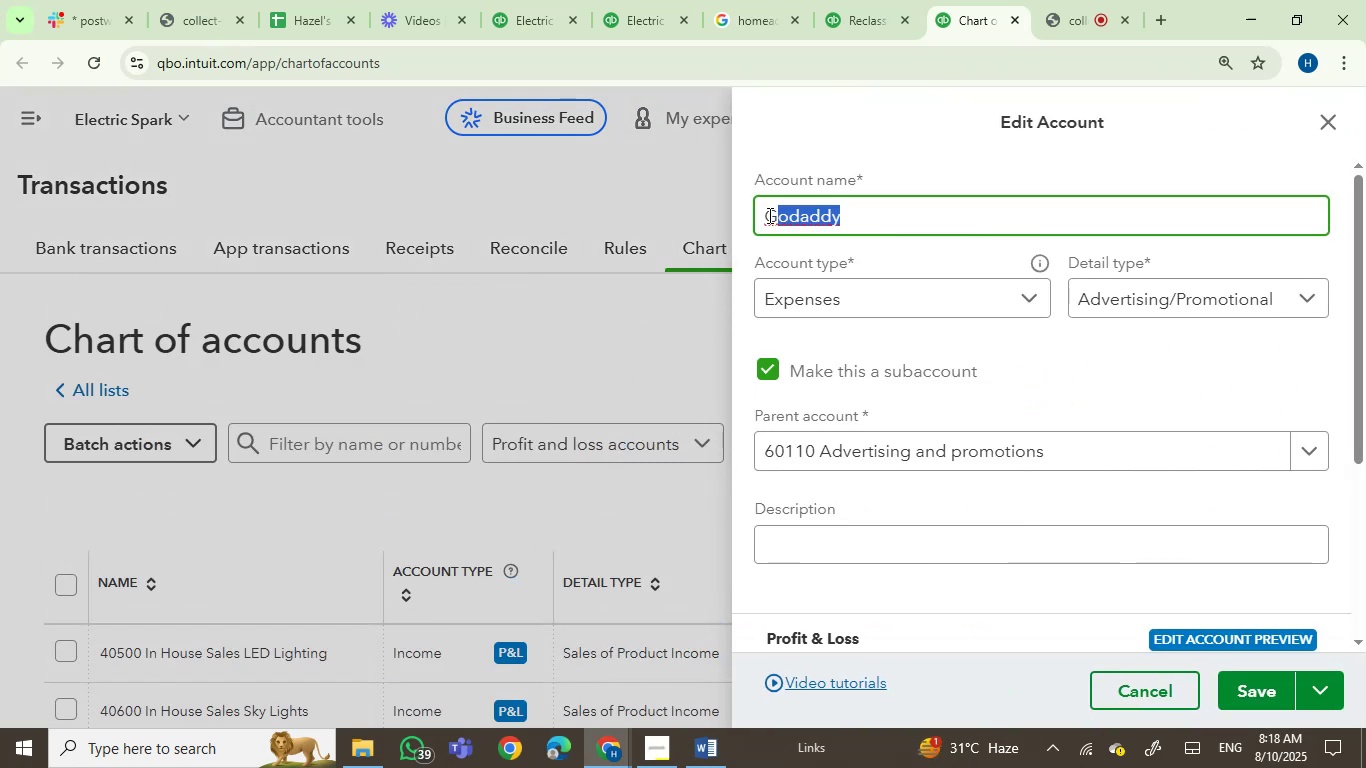 
key(Backspace)
key(Backspace)
key(Backspace)
type(Domain Hosting)
 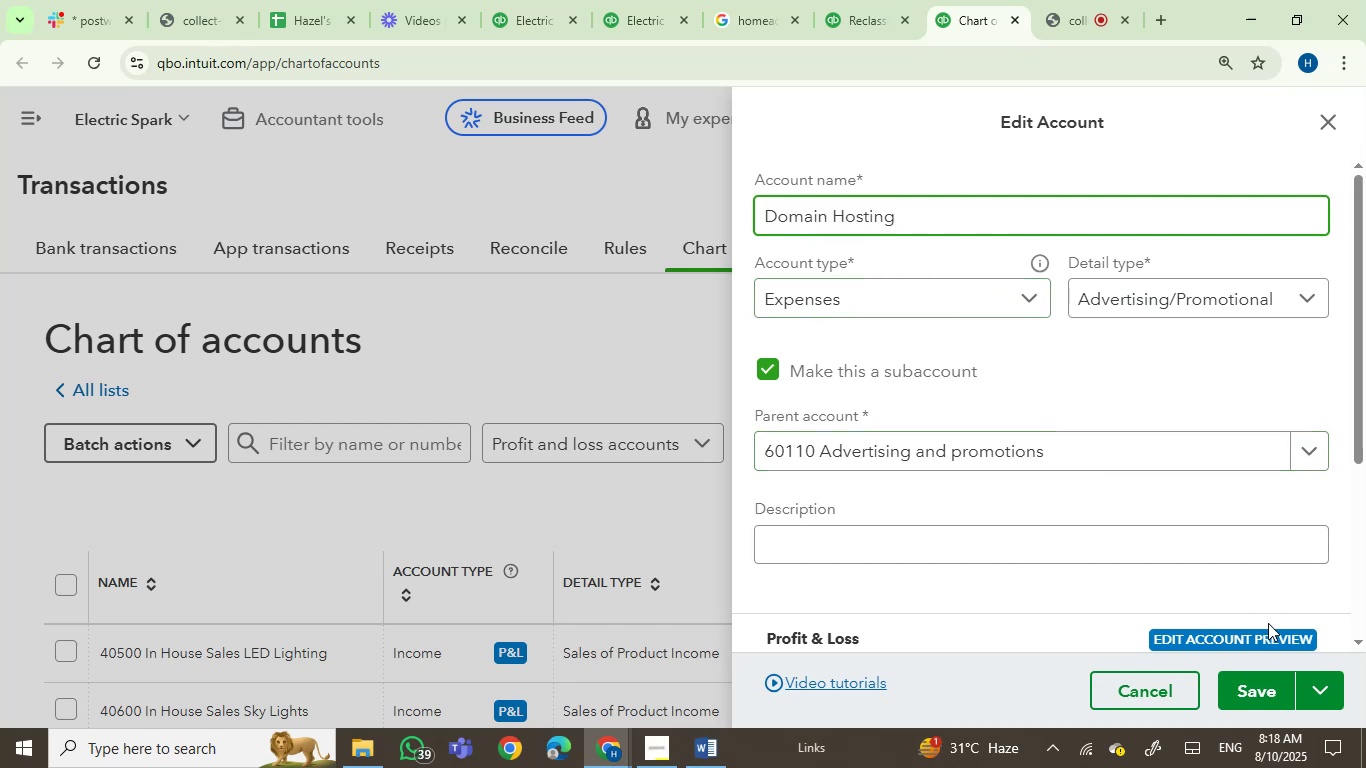 
left_click([1223, 687])
 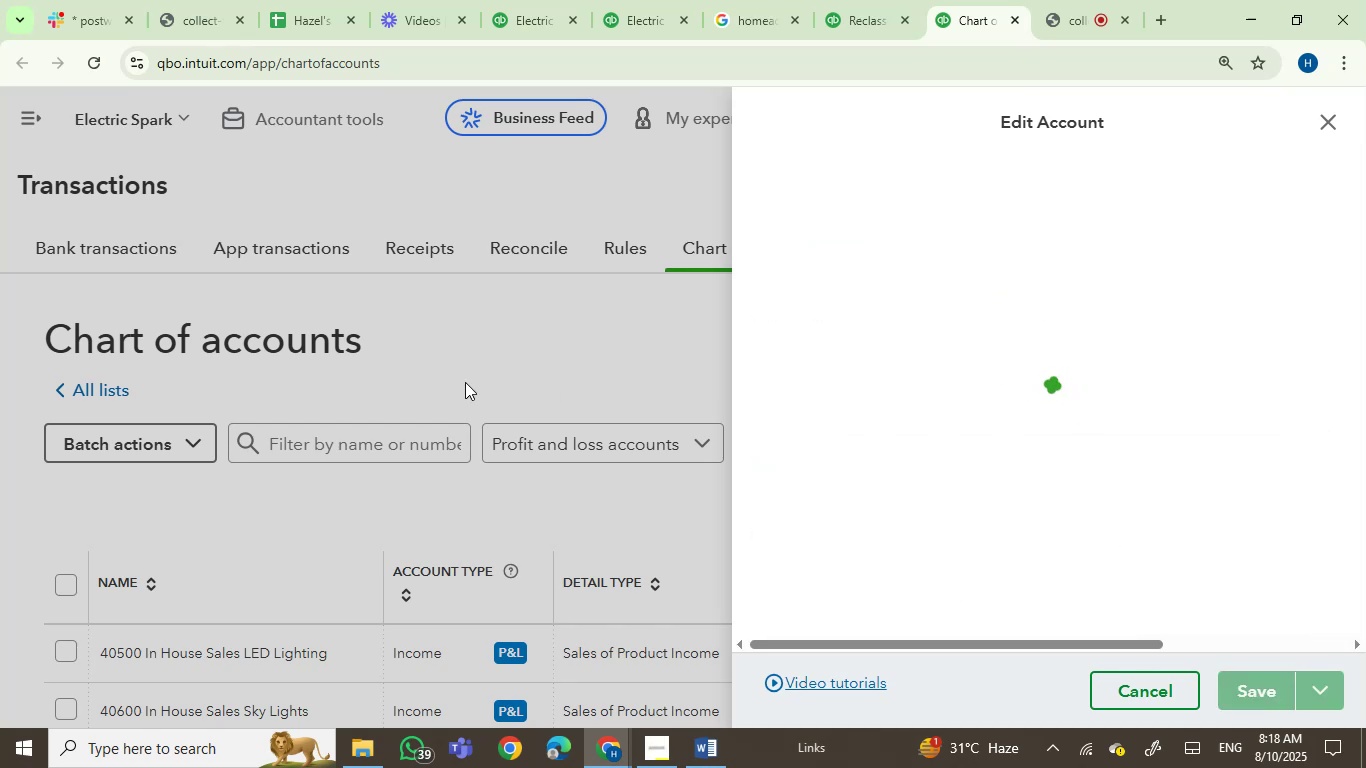 
scroll: coordinate [741, 449], scroll_direction: down, amount: 5.0
 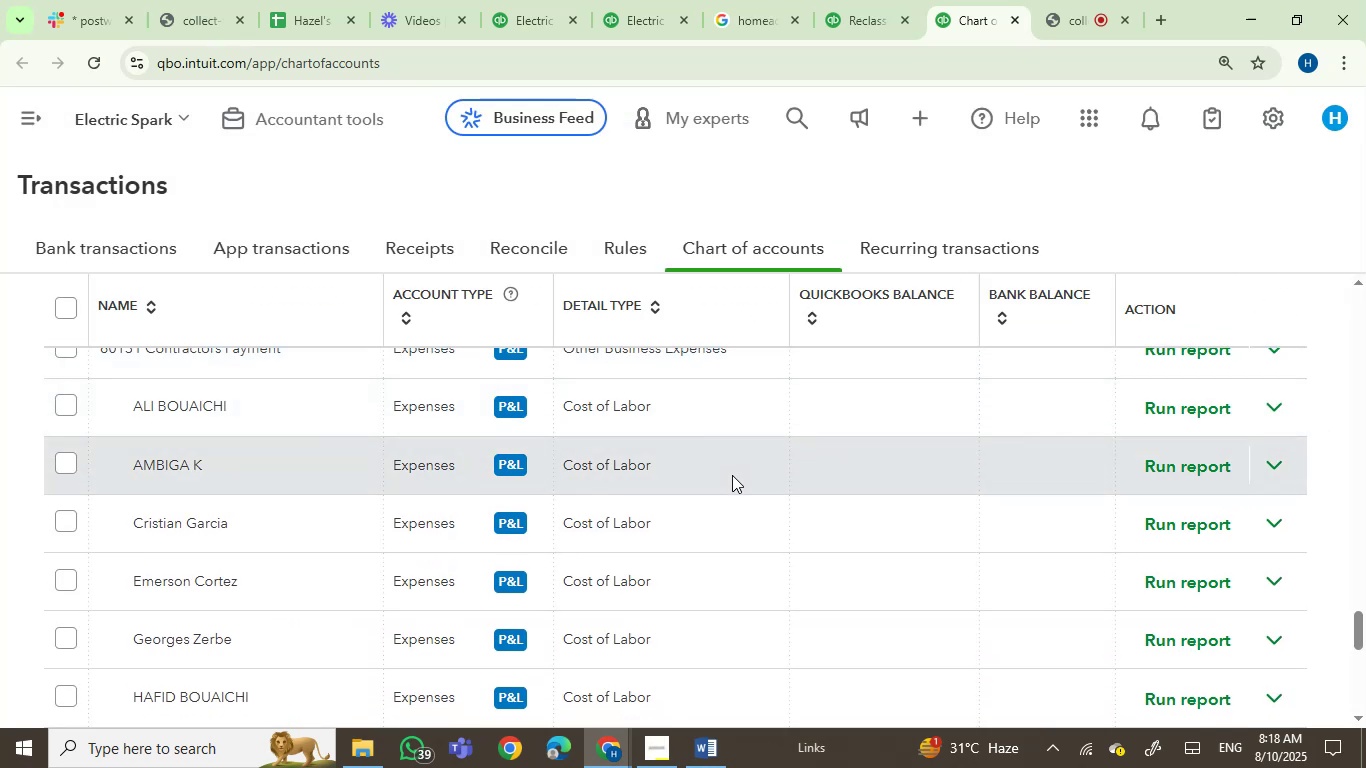 
scroll: coordinate [732, 475], scroll_direction: up, amount: 3.0
 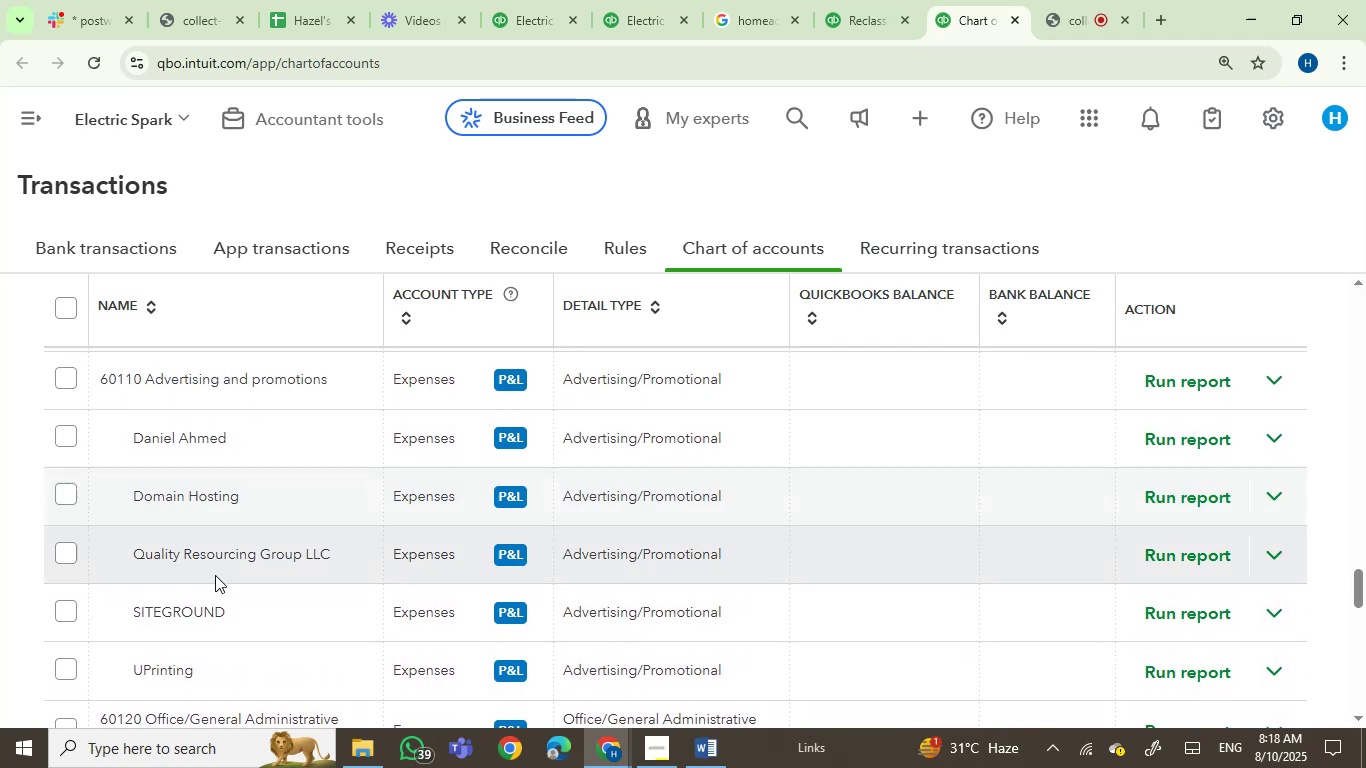 
left_click_drag(start_coordinate=[122, 554], to_coordinate=[343, 564])
 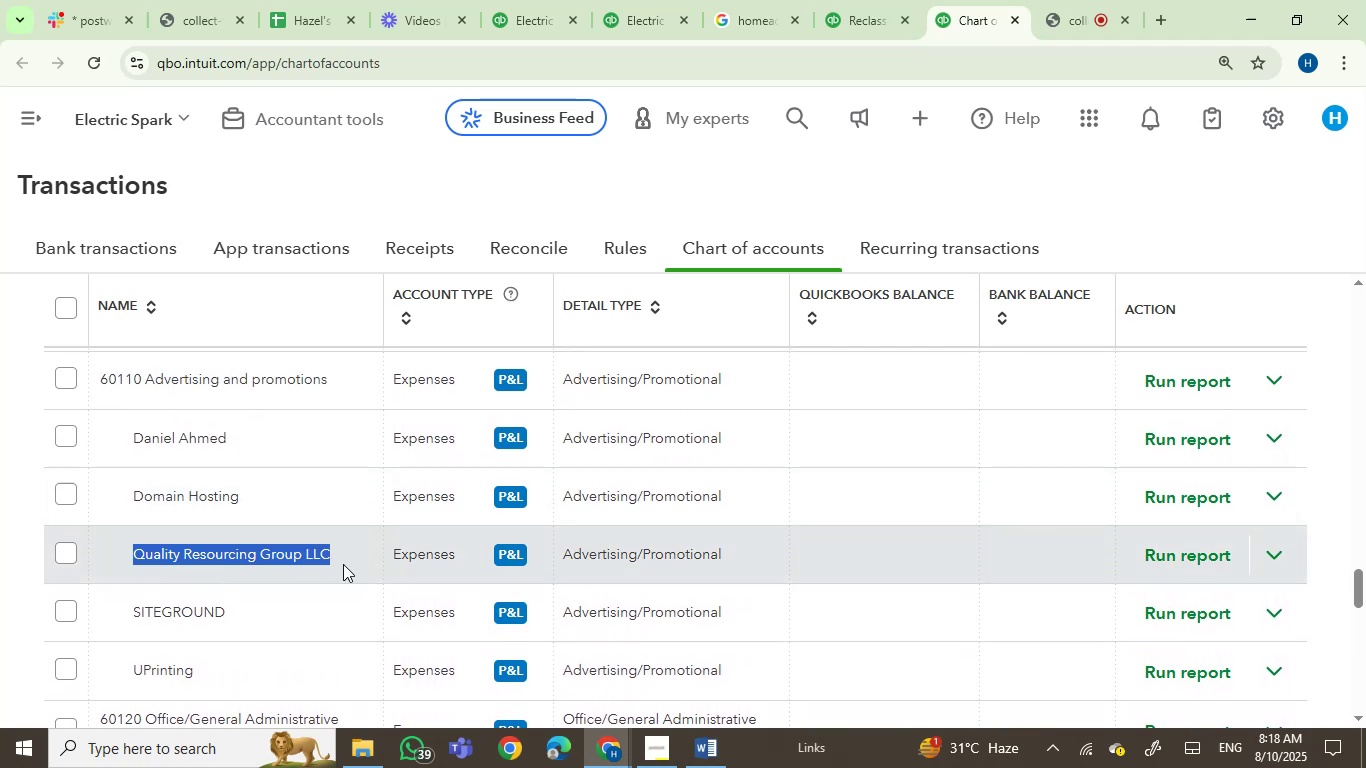 
key(Control+C)
 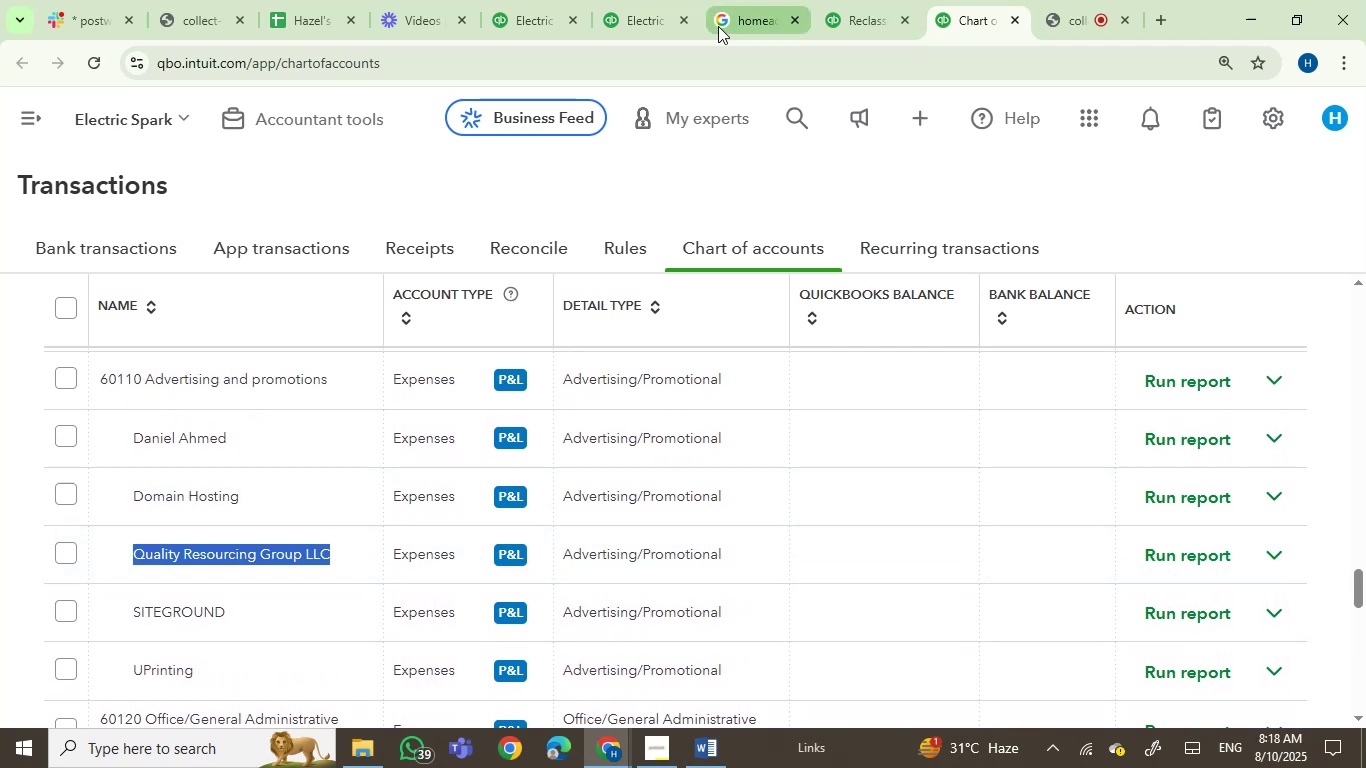 
left_click([714, 25])
 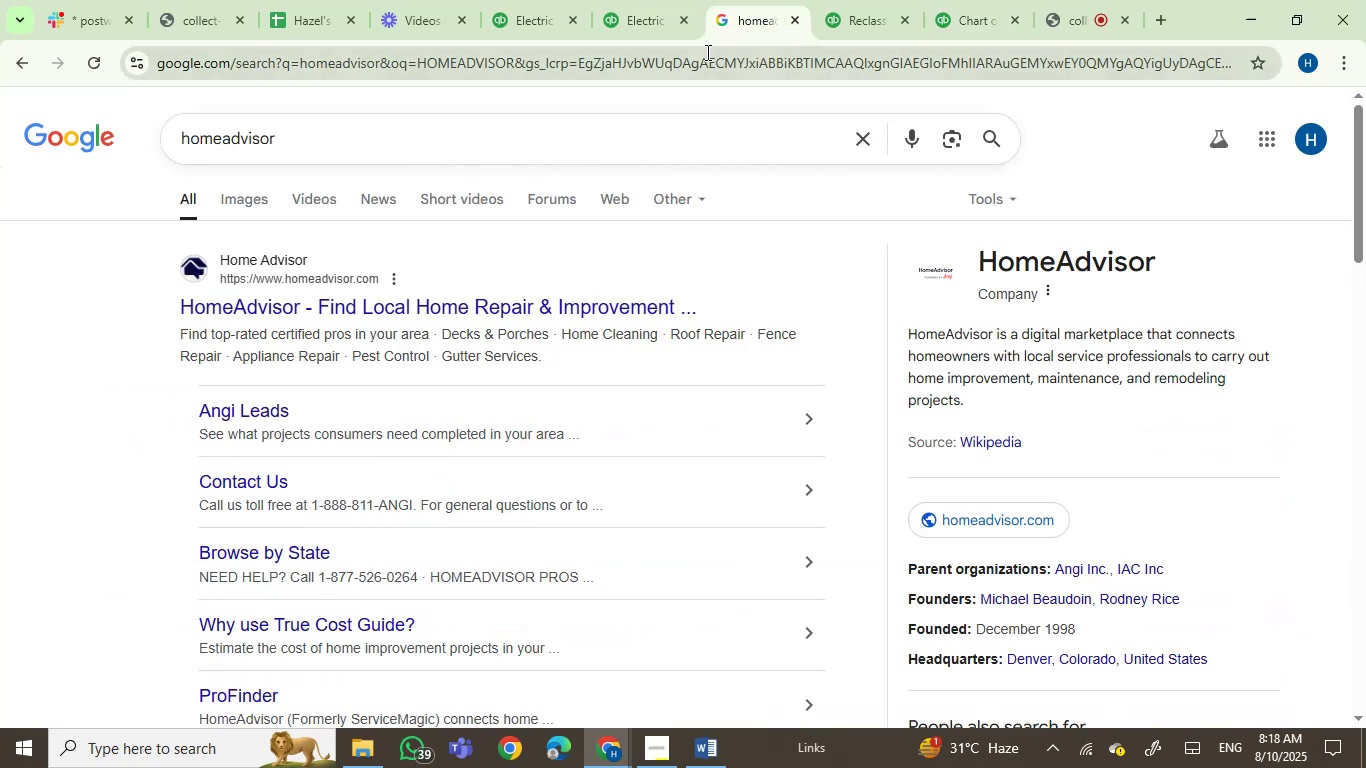 
key(Control+ControlLeft)
 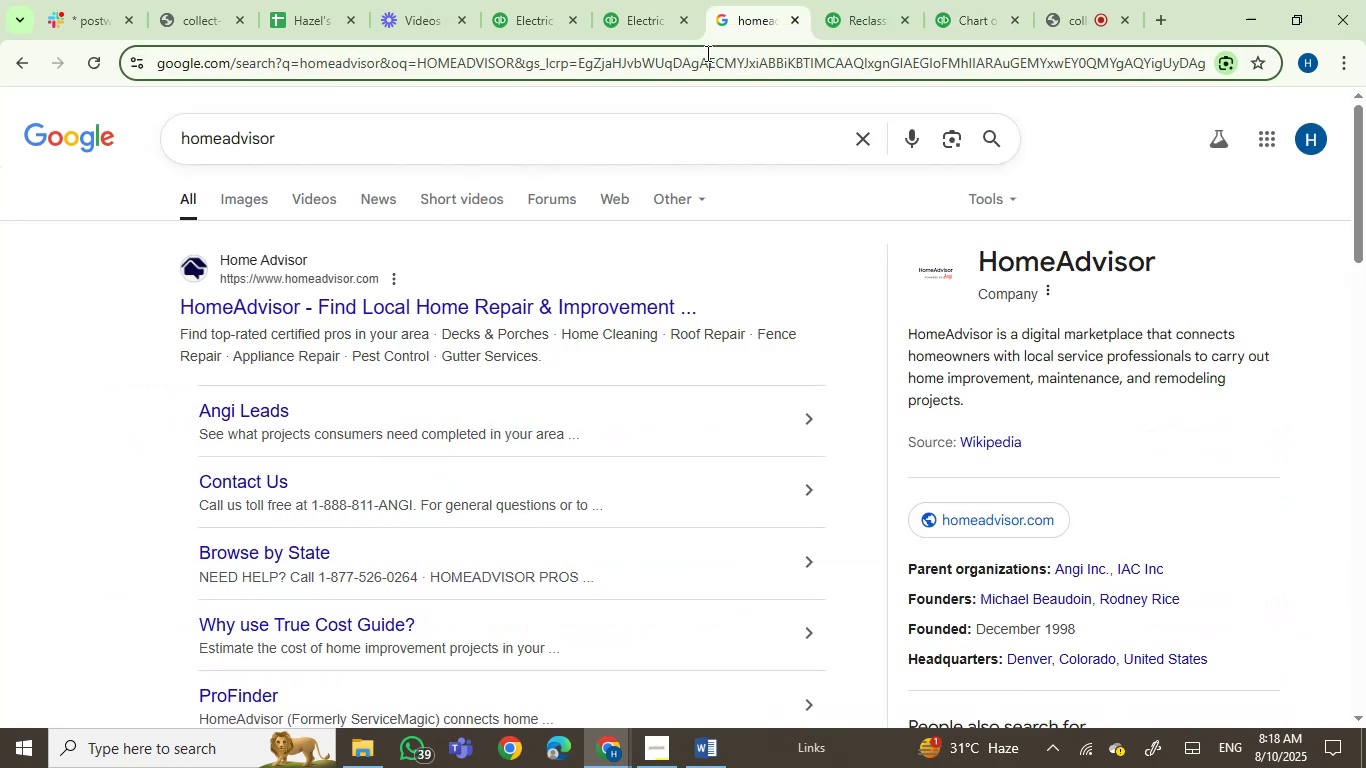 
double_click([706, 53])
 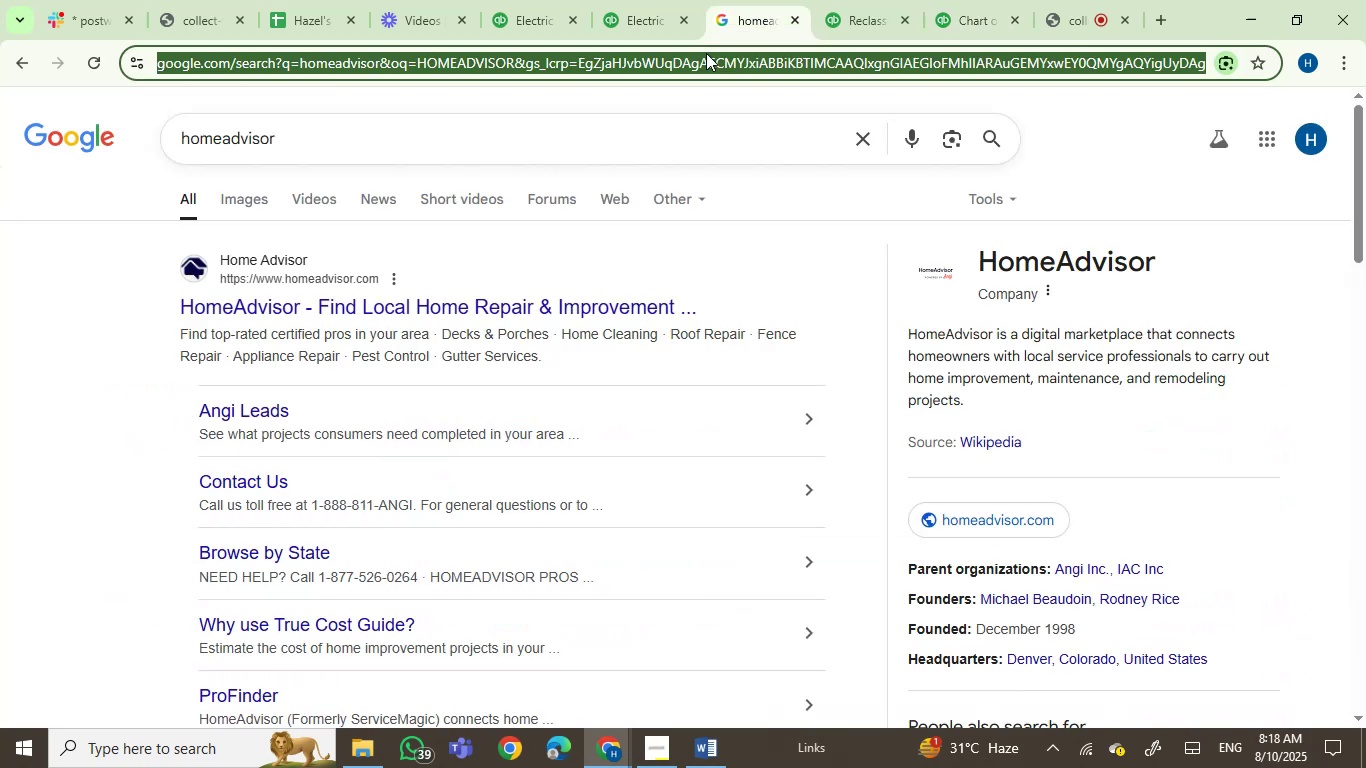 
key(Control+V)
 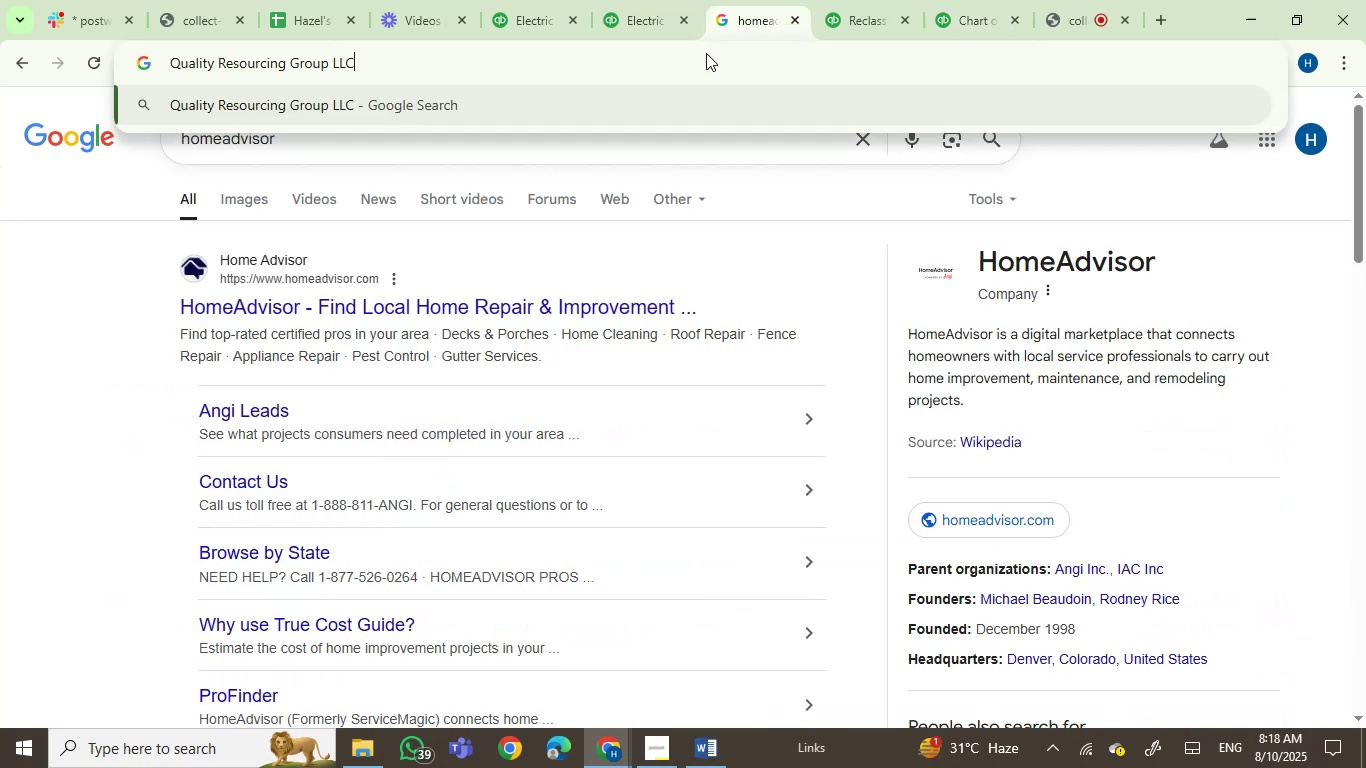 
key(Enter)
 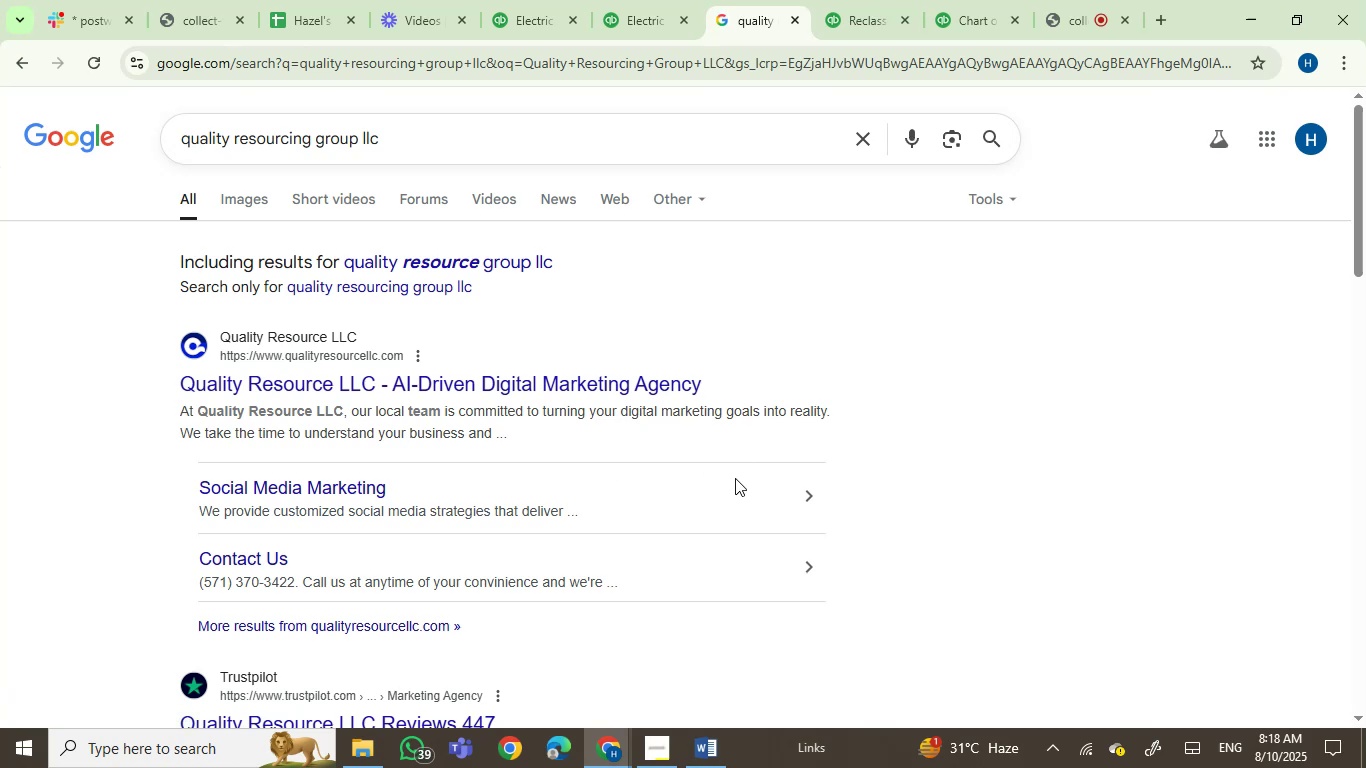 
wait(8.89)
 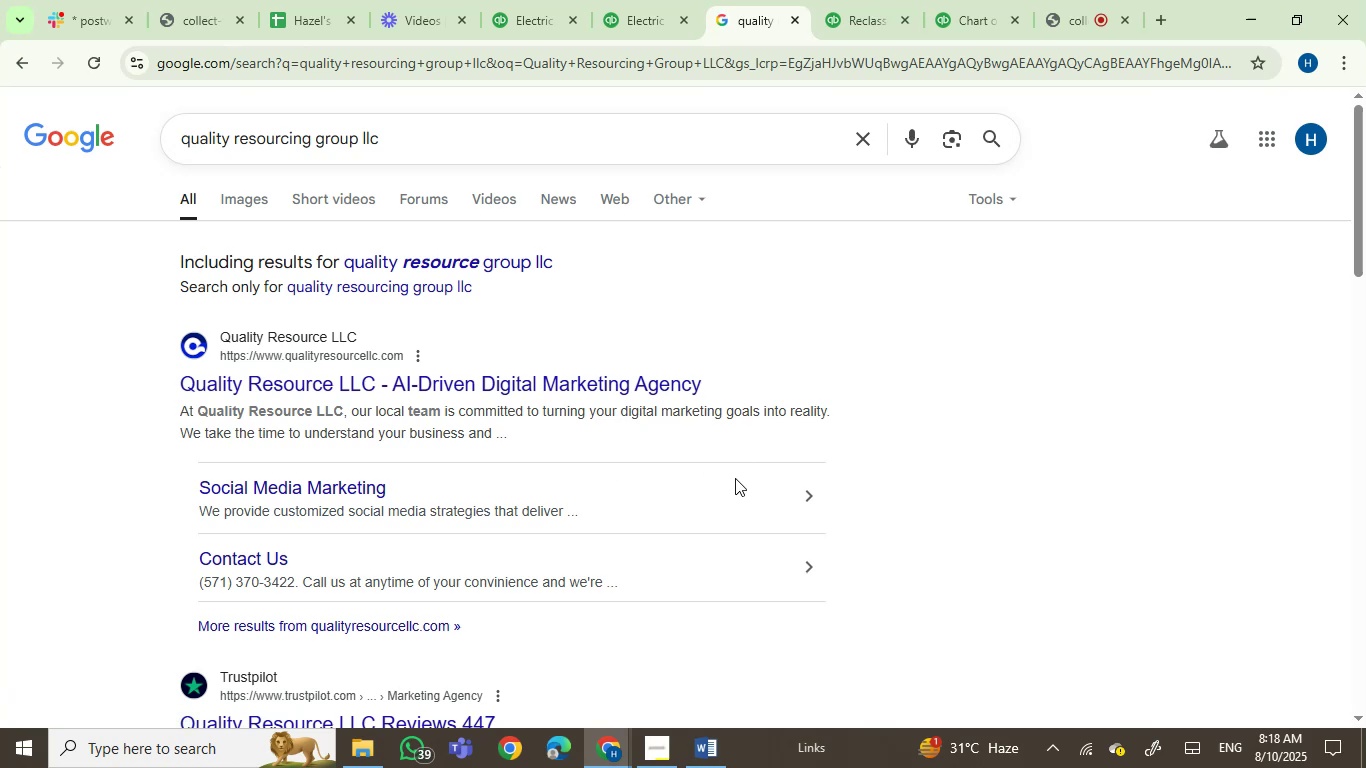 
left_click([860, 0])
 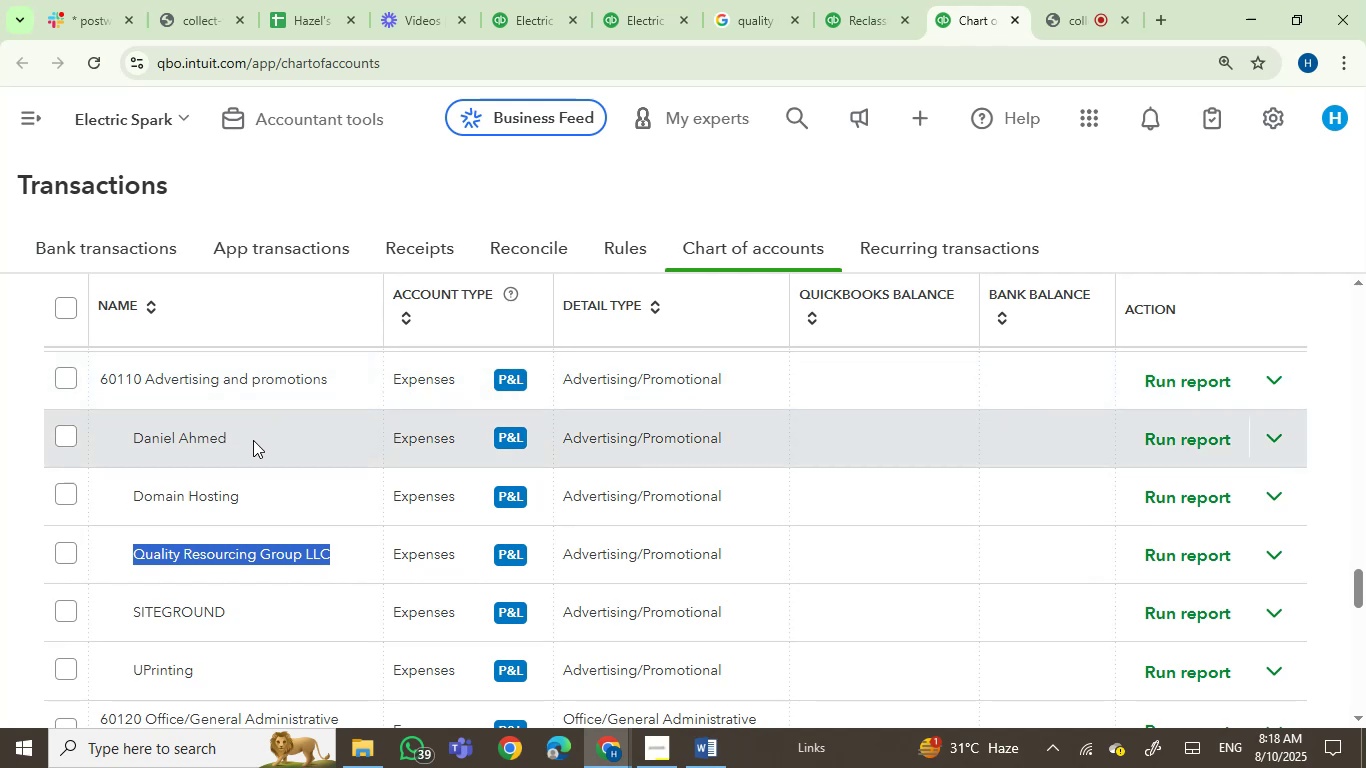 
wait(8.78)
 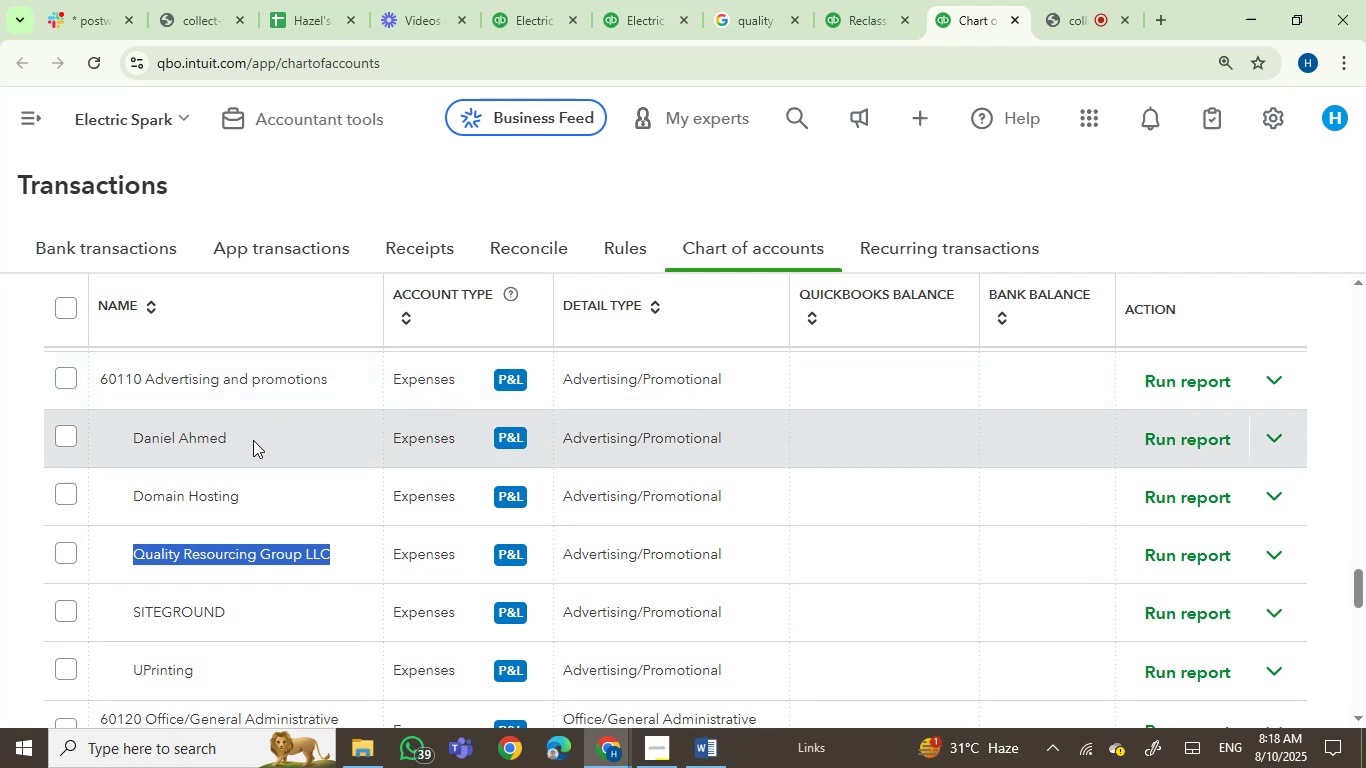 
left_click([1269, 552])
 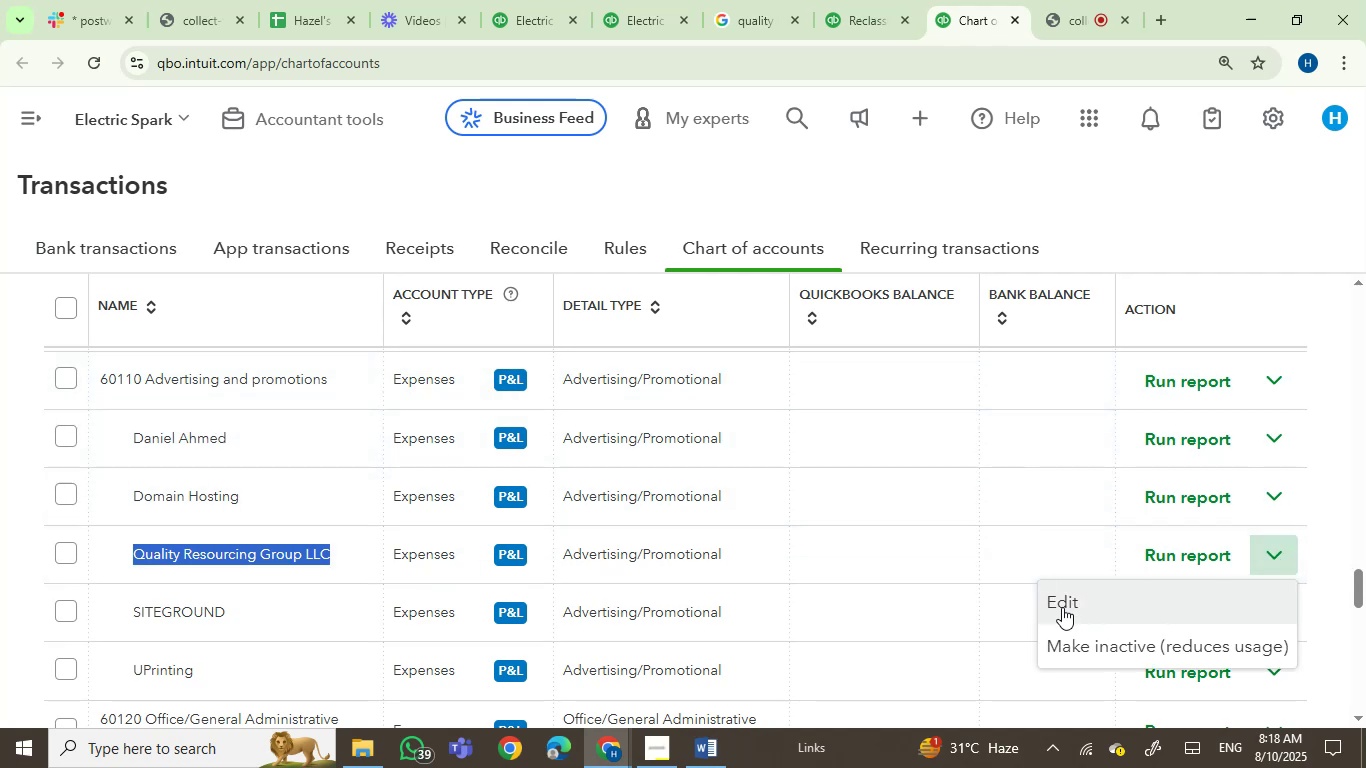 
left_click([1061, 605])
 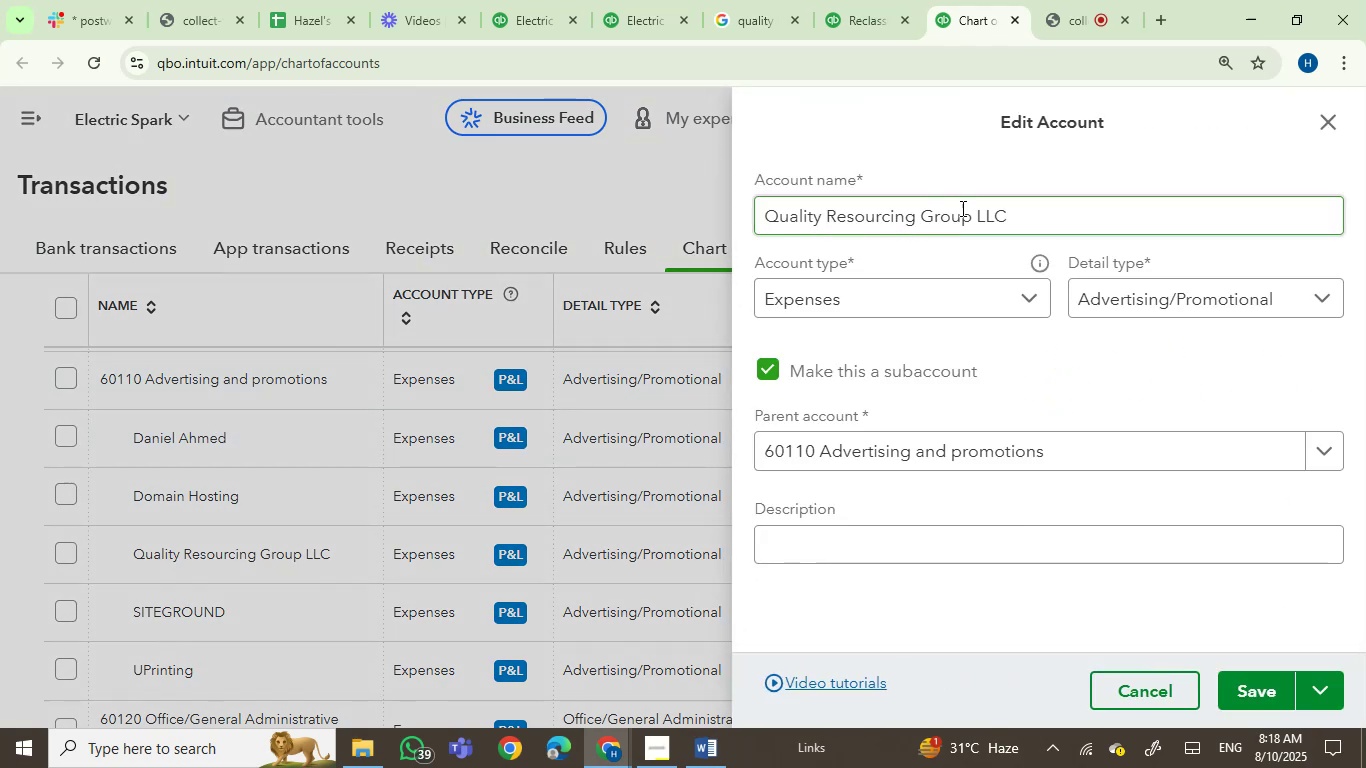 
left_click_drag(start_coordinate=[1024, 220], to_coordinate=[664, 201])
 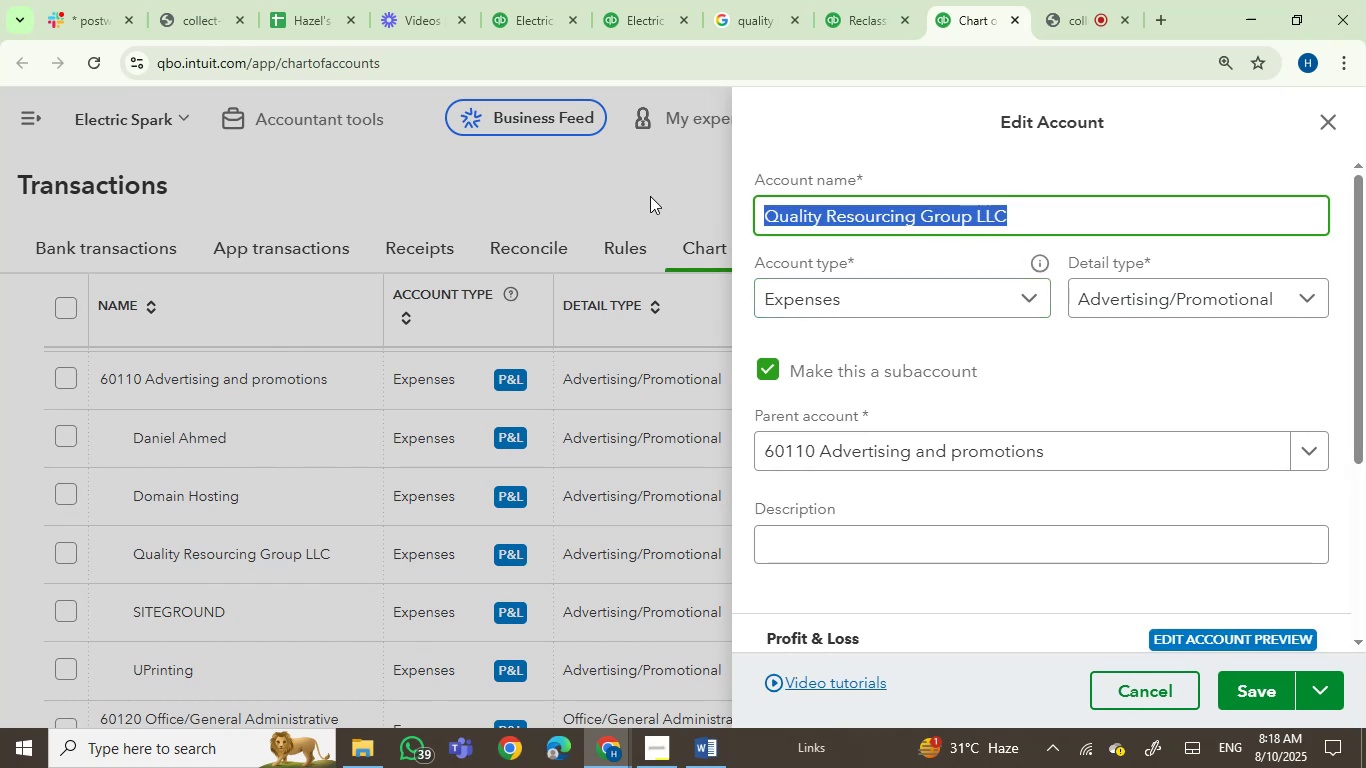 
type(Social Media Marketing)
 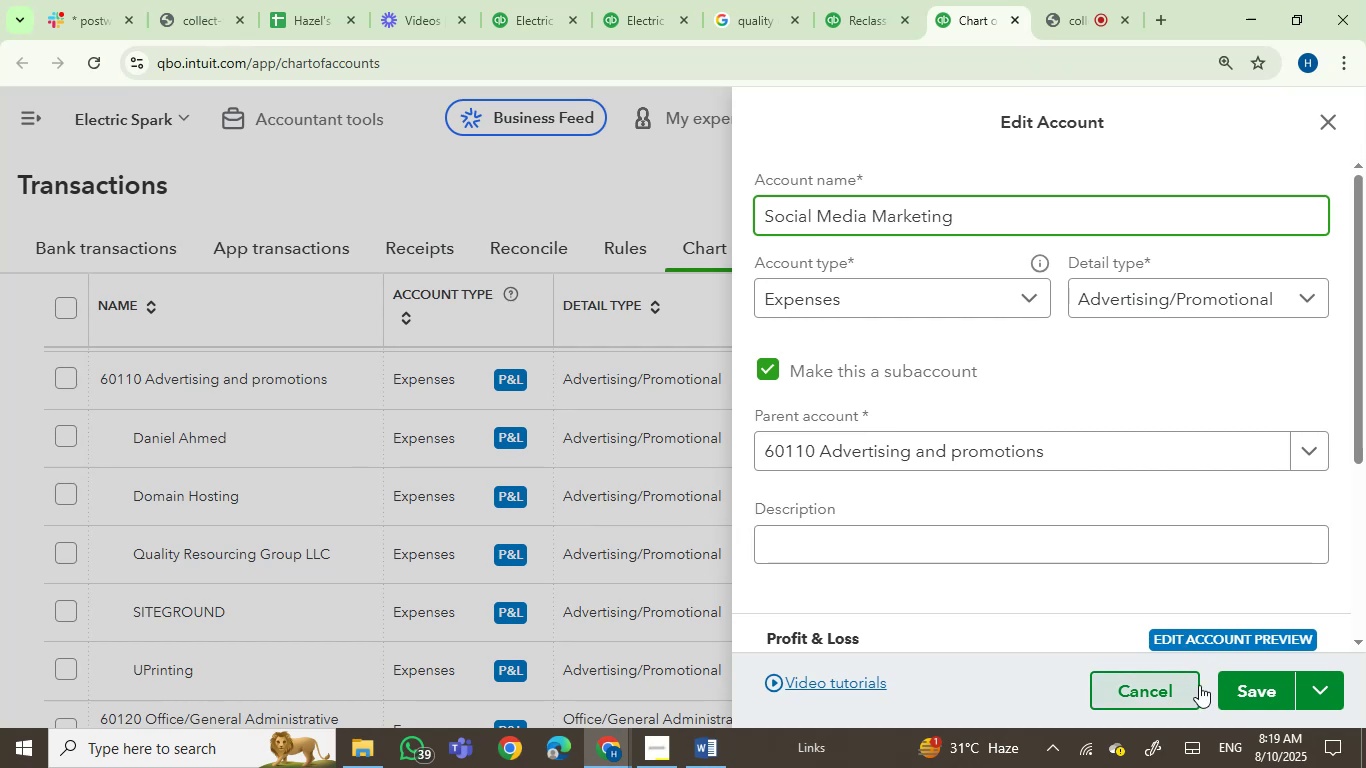 
left_click([1256, 693])
 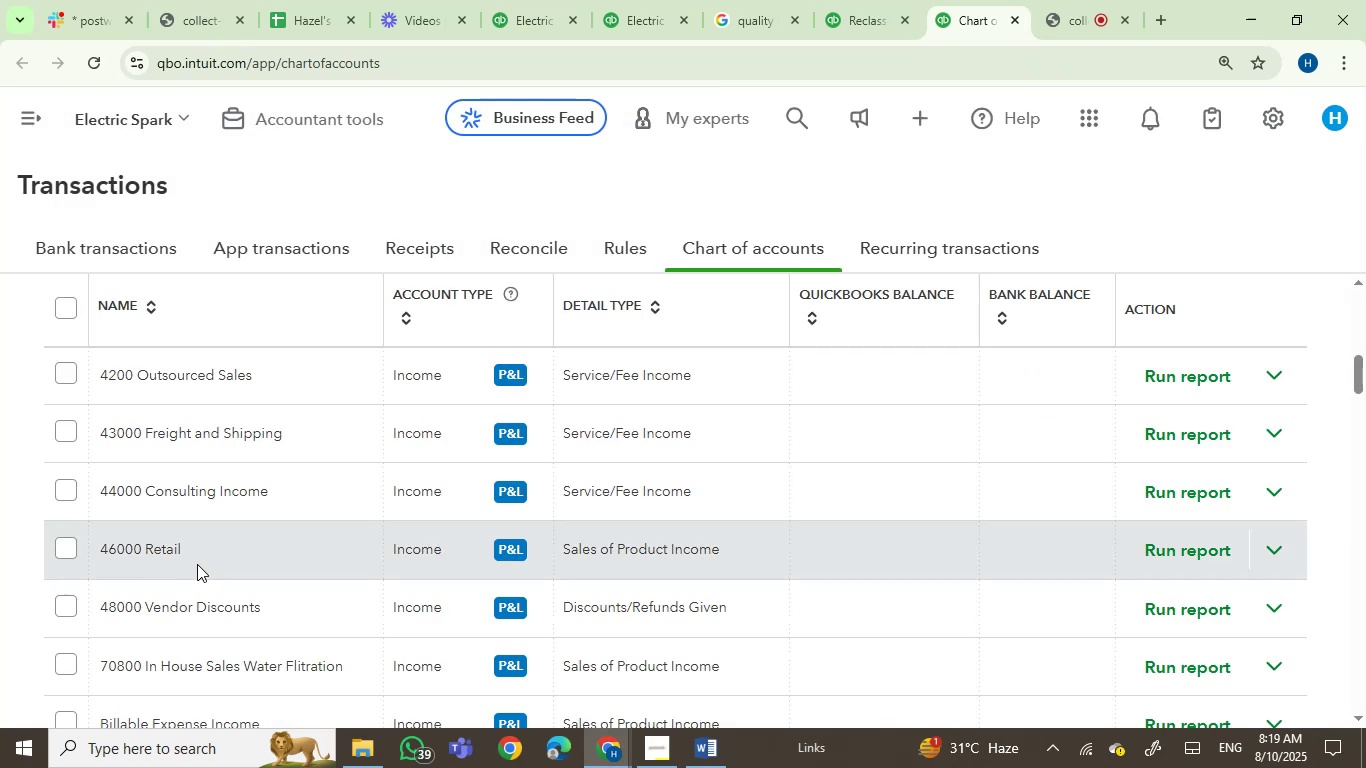 
scroll: coordinate [277, 593], scroll_direction: down, amount: 21.0
 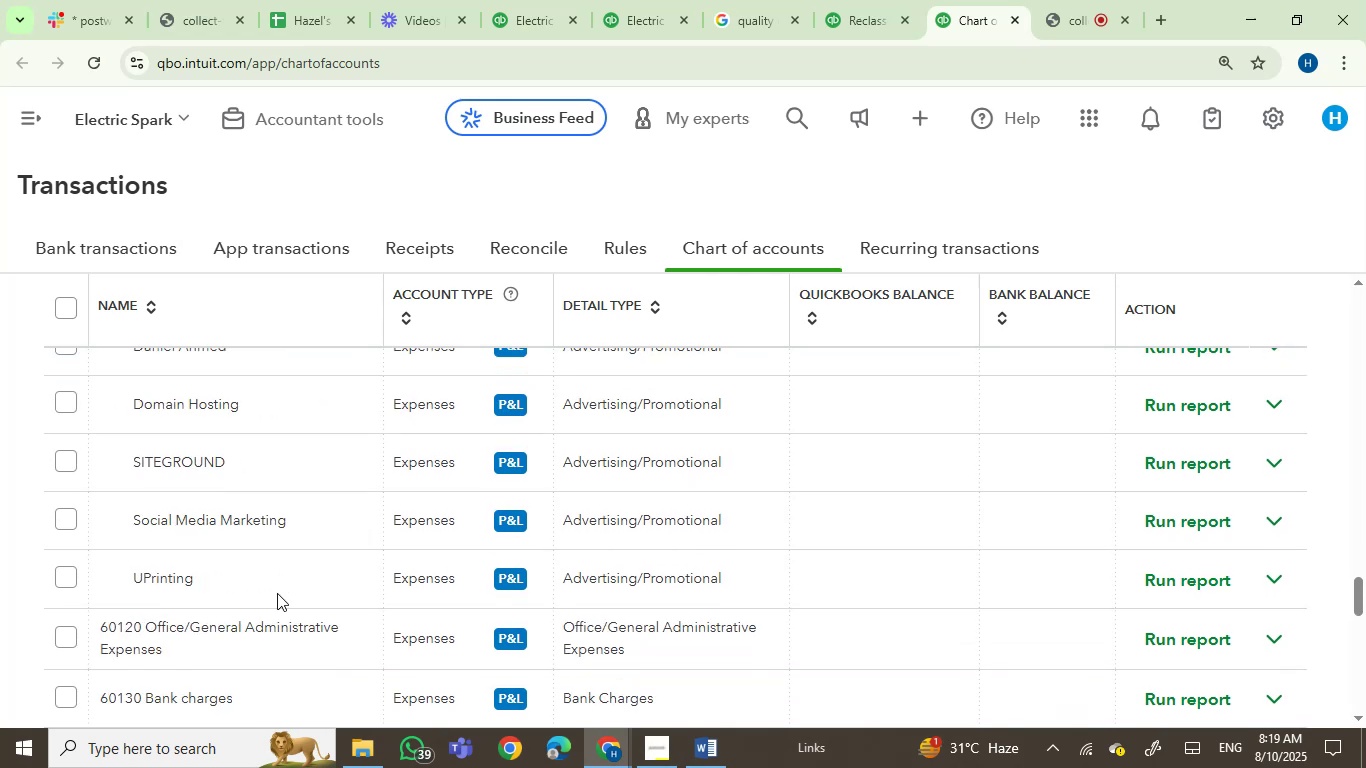 
scroll: coordinate [277, 593], scroll_direction: up, amount: 1.0
 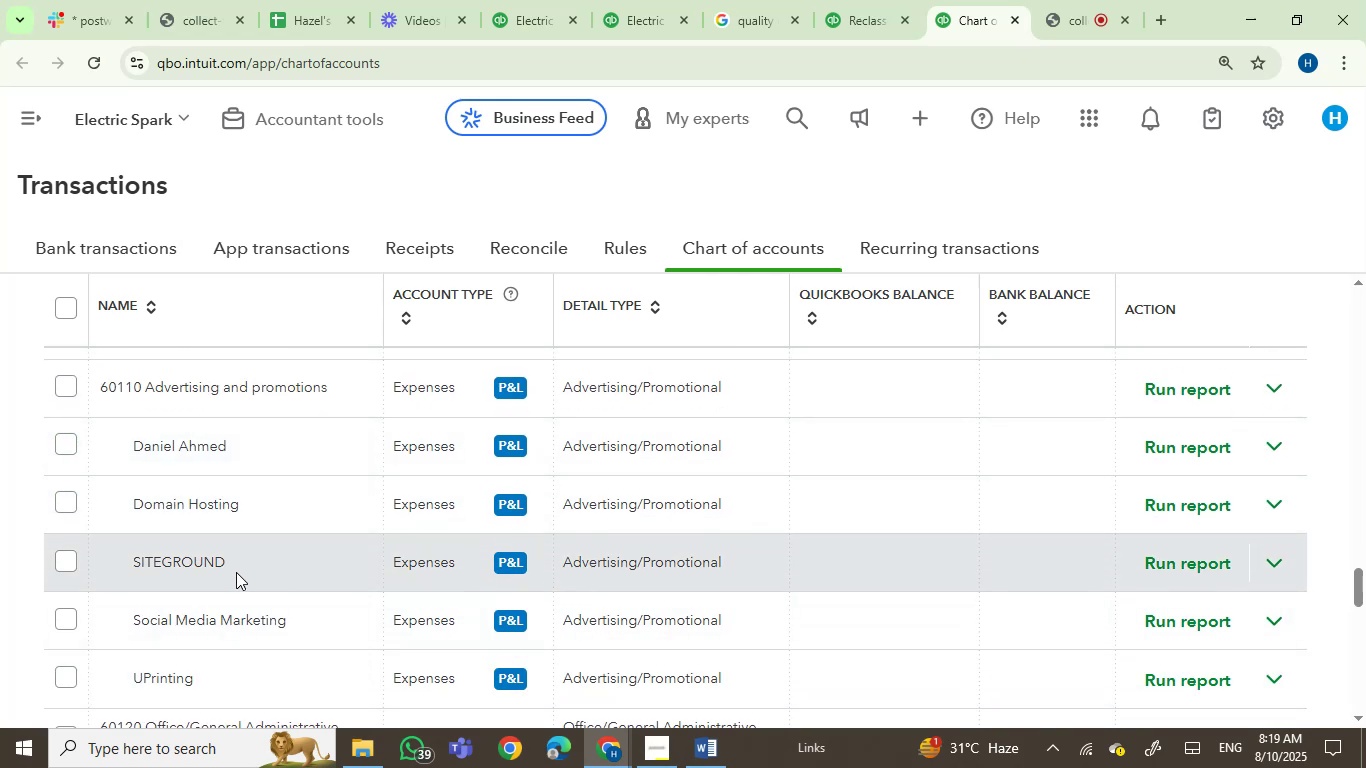 
wait(6.0)
 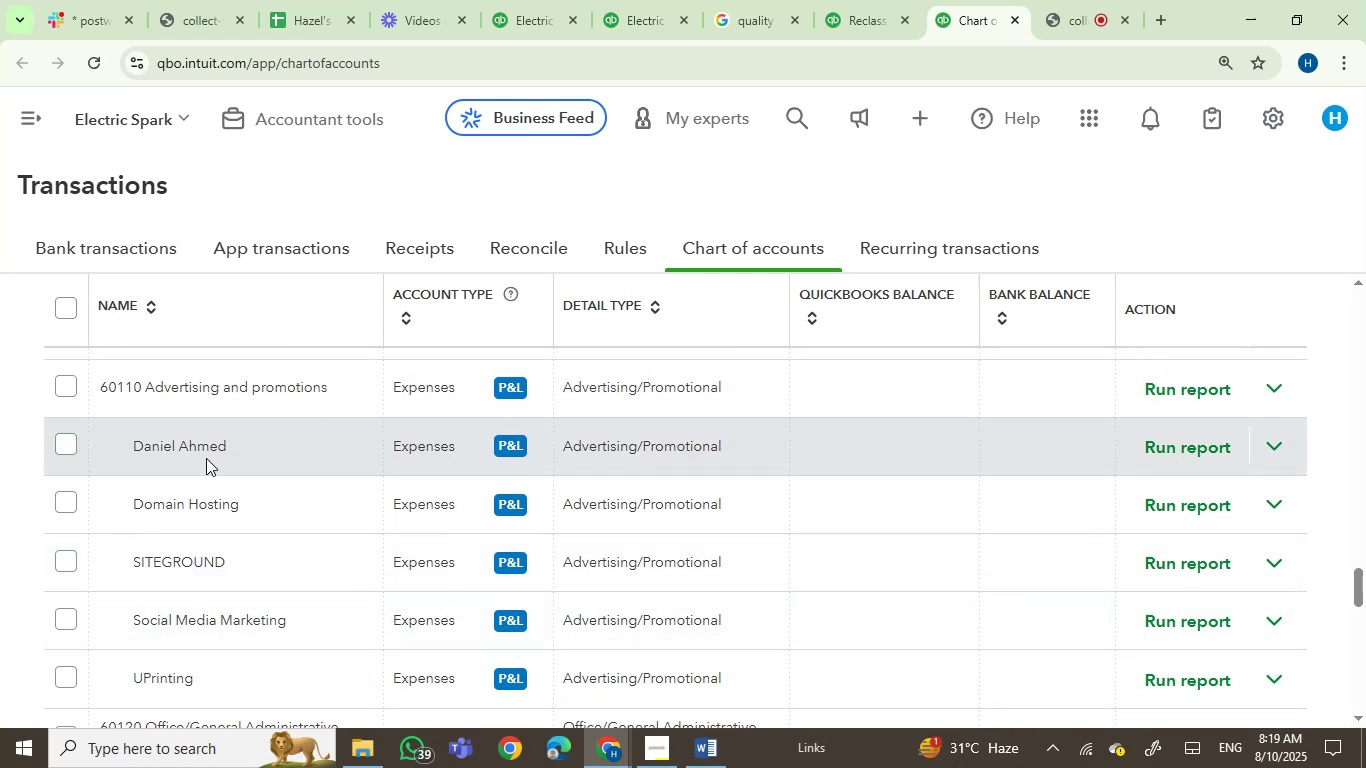 
left_click_drag(start_coordinate=[234, 560], to_coordinate=[128, 568])
 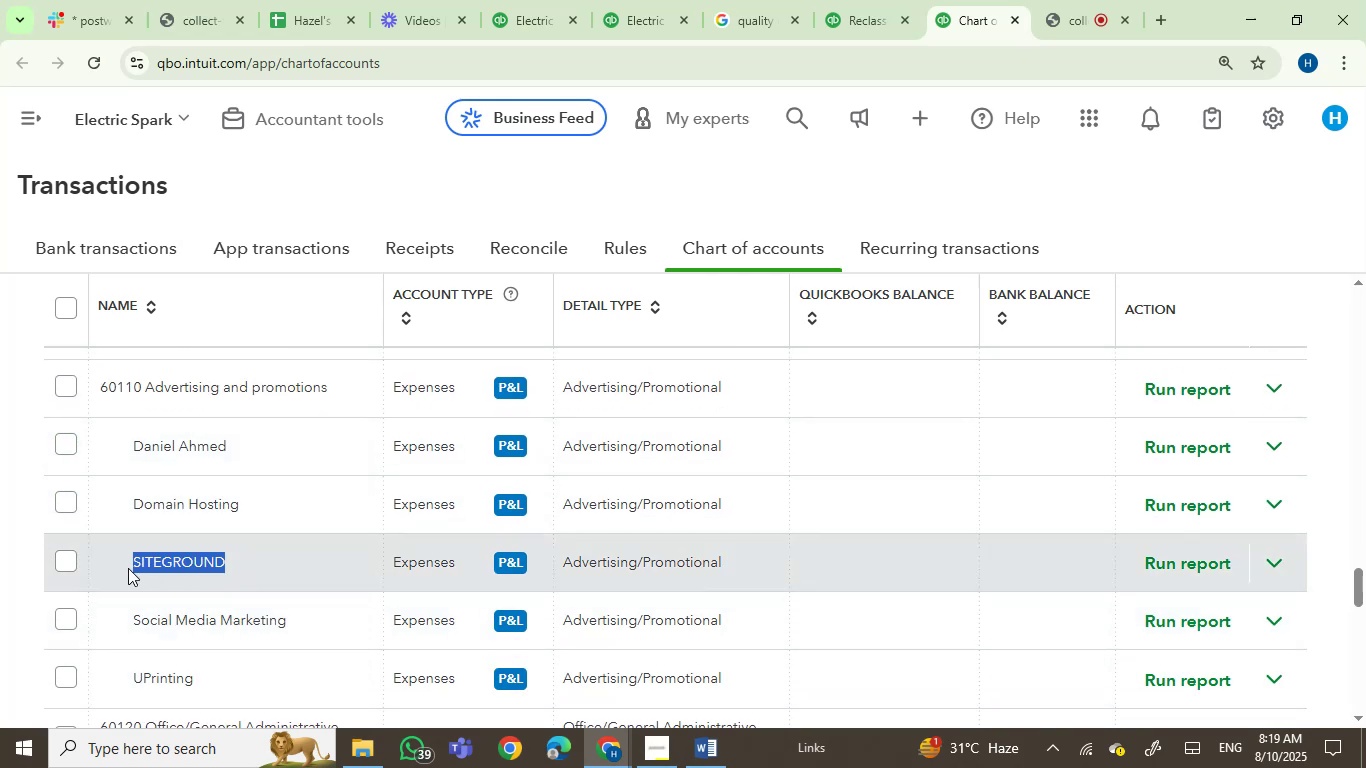 
key(Control+C)
 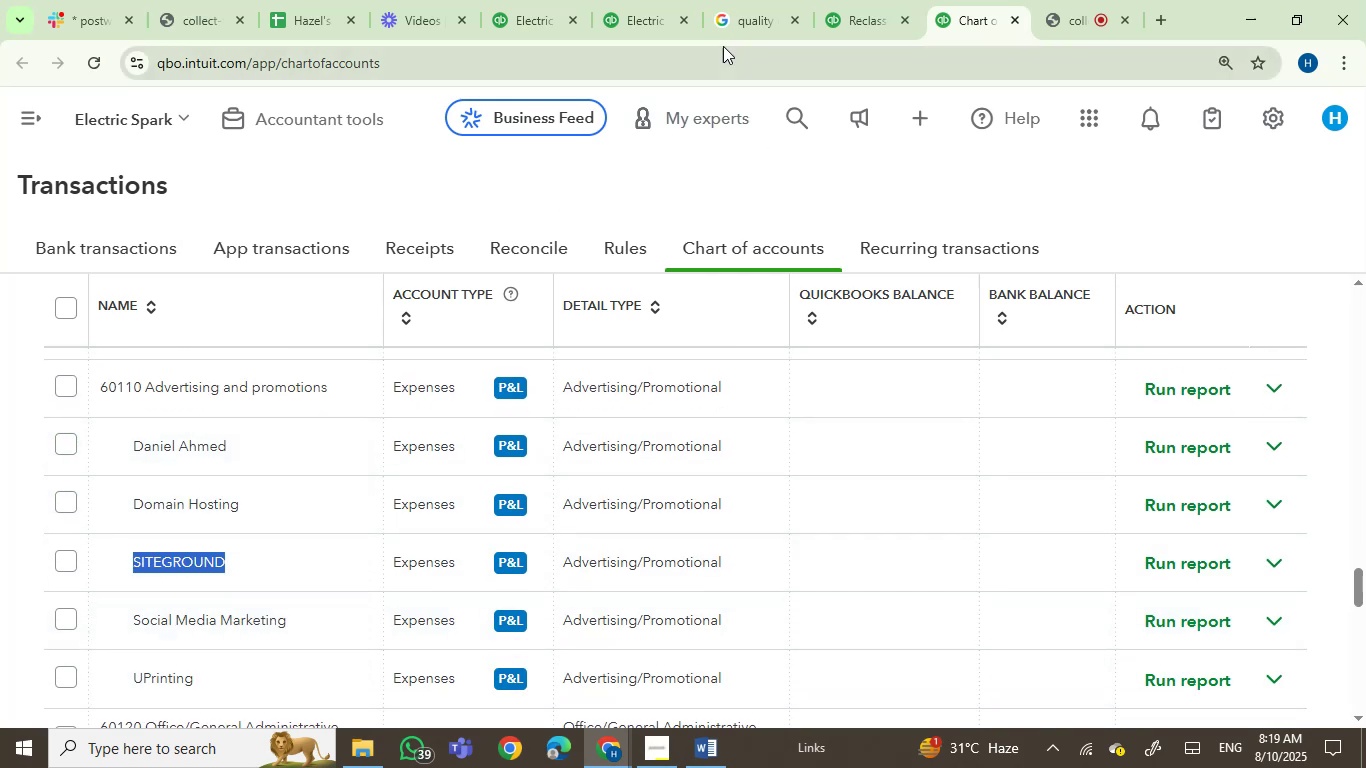 
left_click([774, 0])
 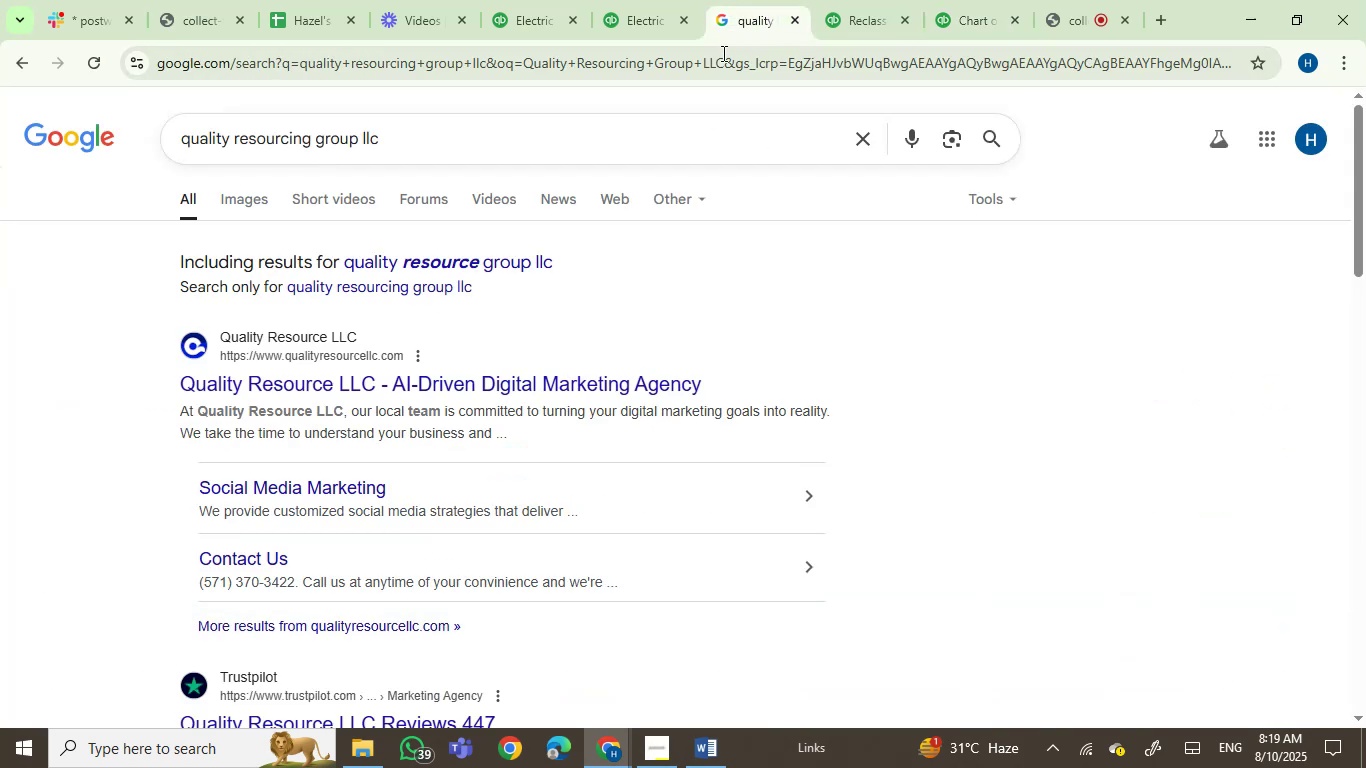 
key(Control+V)
 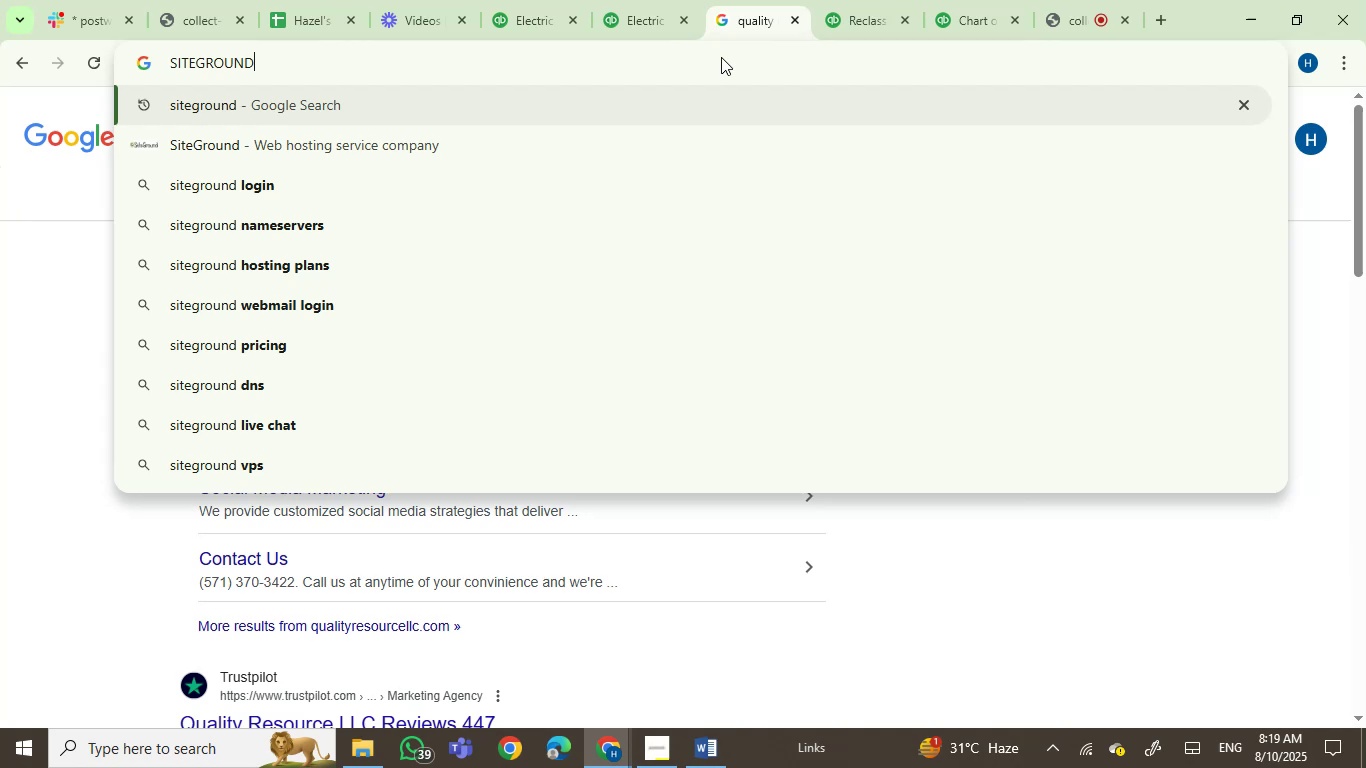 
key(Enter)
 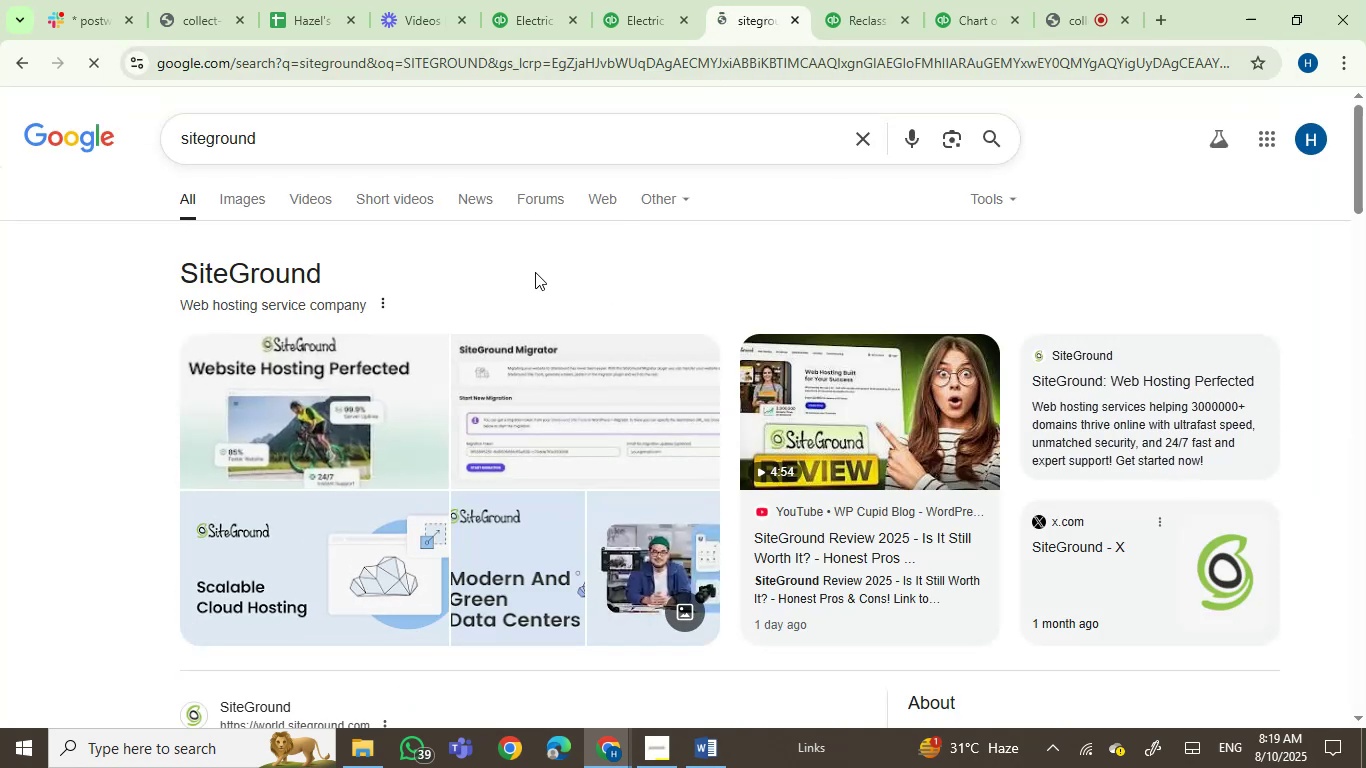 
left_click([830, 0])
 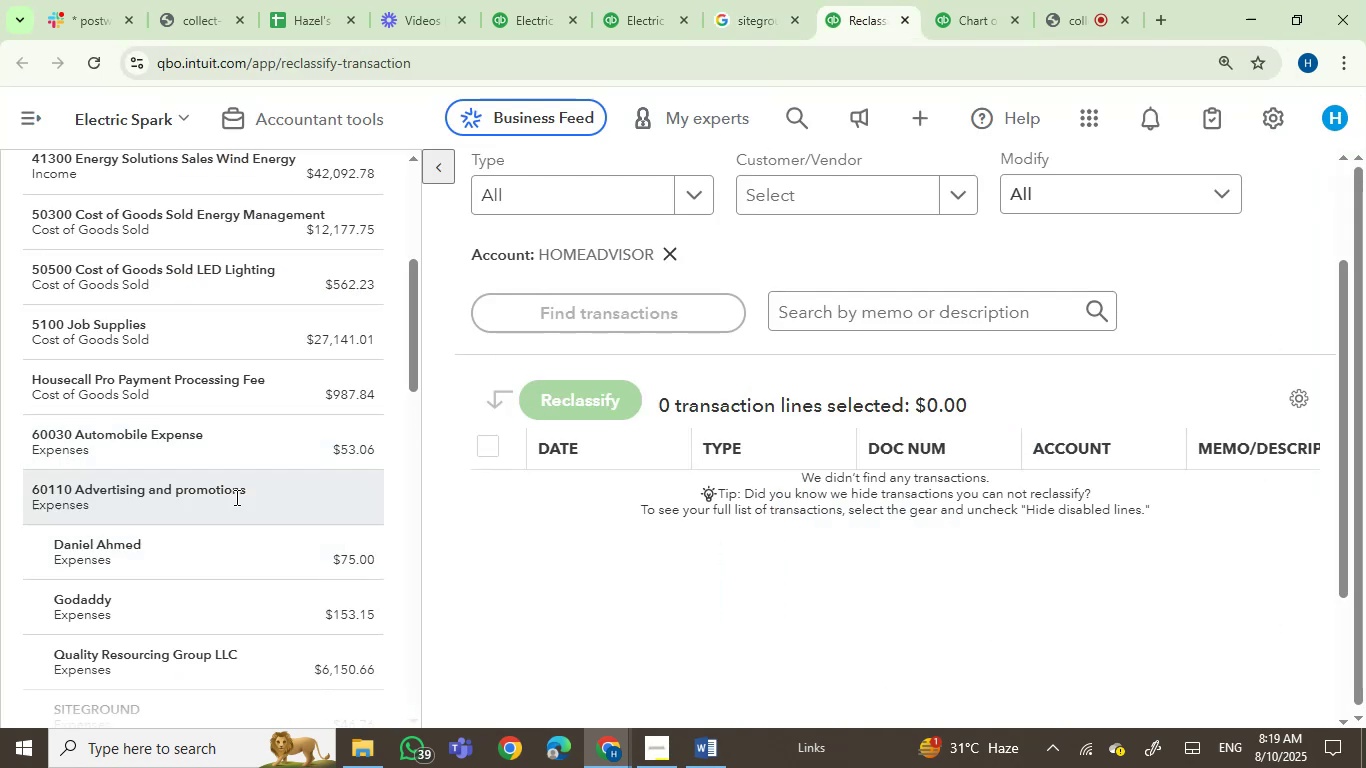 
scroll: coordinate [245, 653], scroll_direction: down, amount: 2.0
 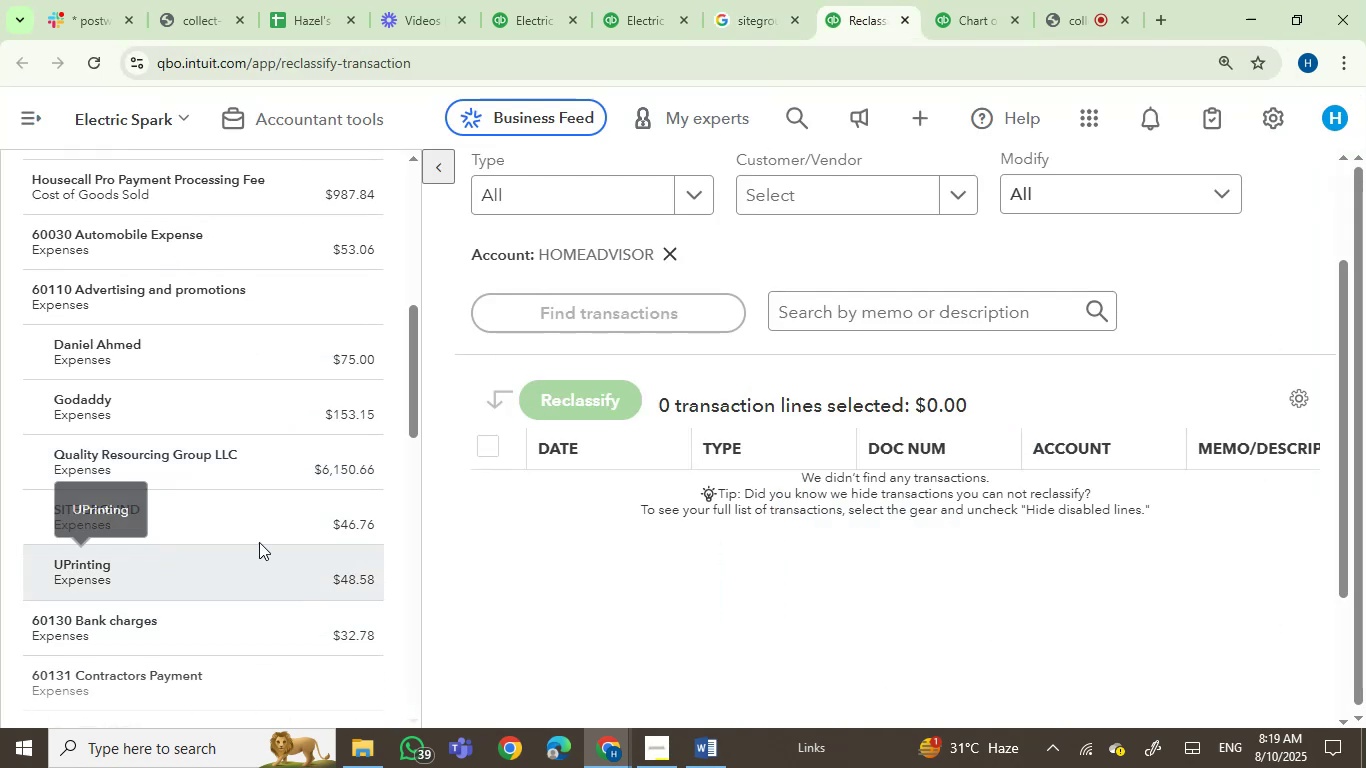 
left_click([271, 525])
 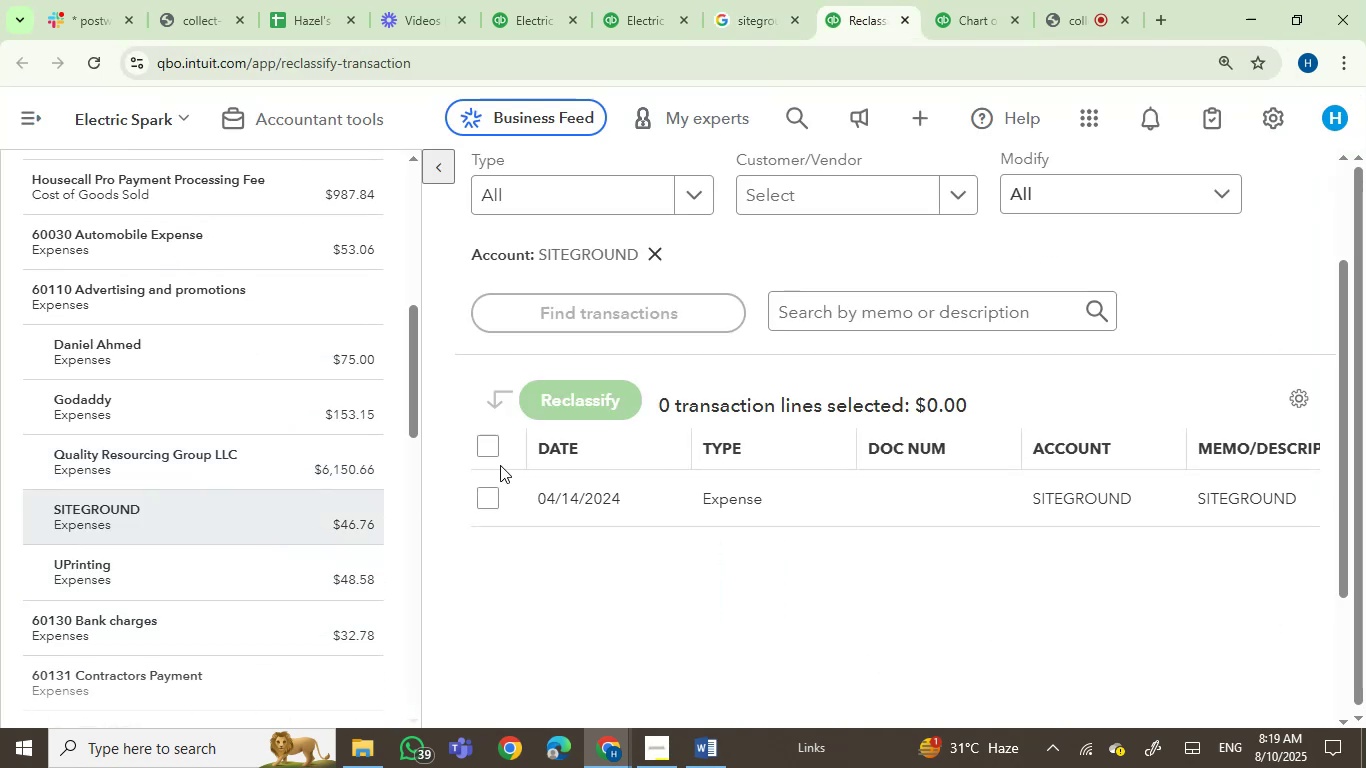 
left_click([487, 490])
 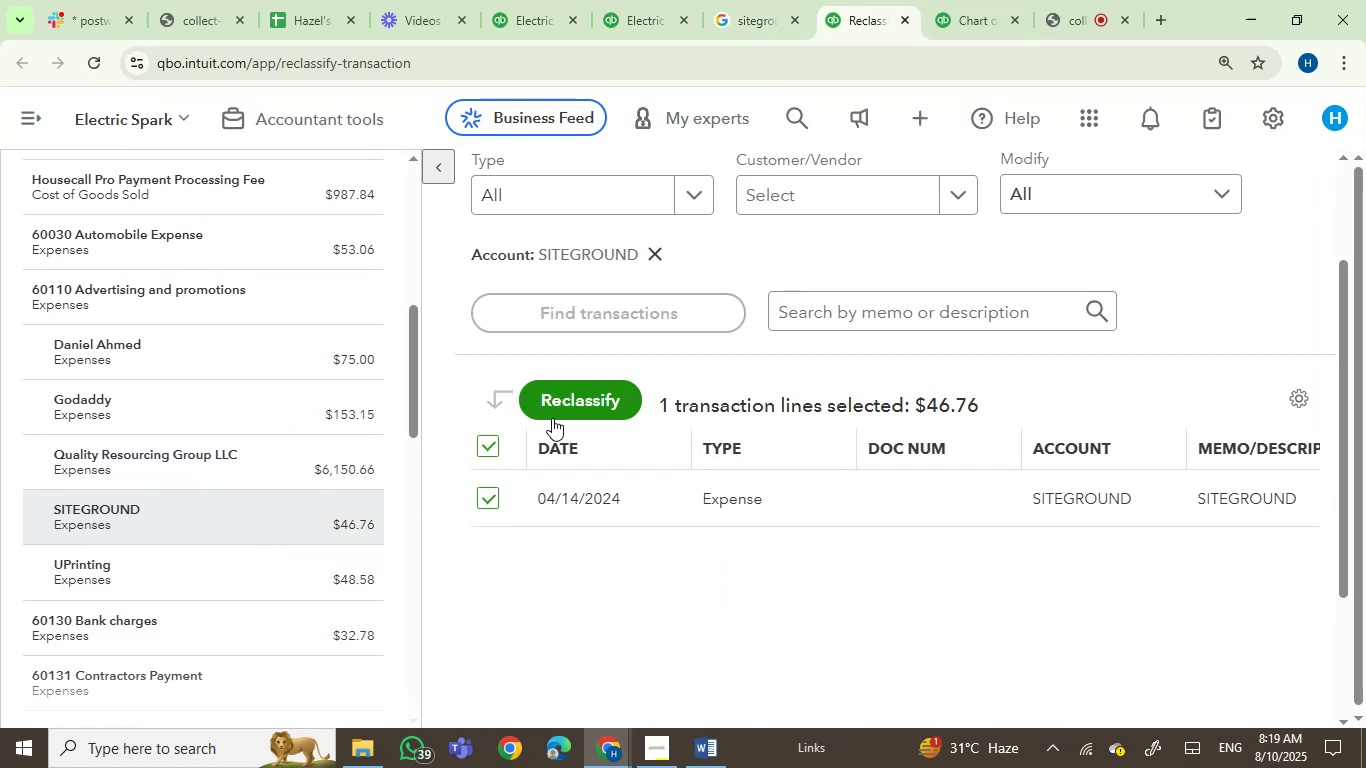 
left_click([552, 416])
 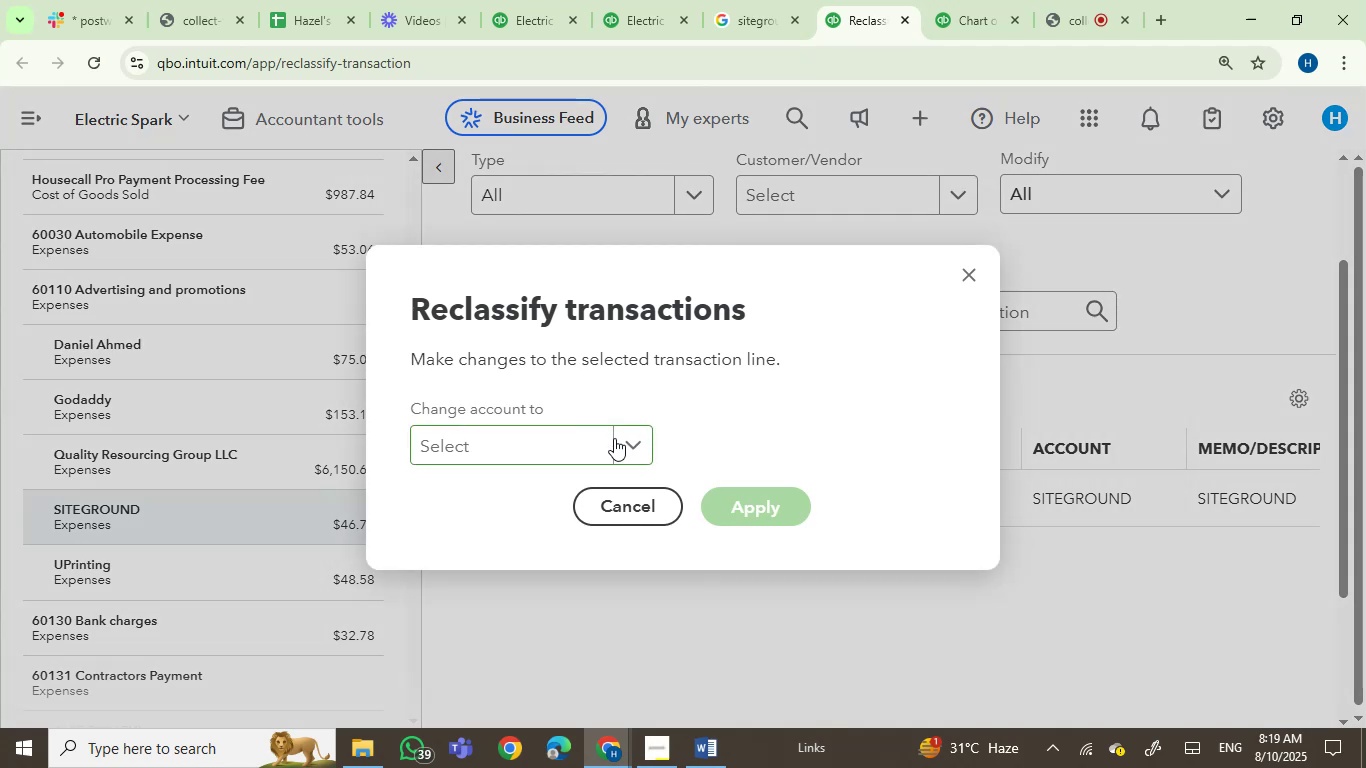 
left_click([552, 438])
 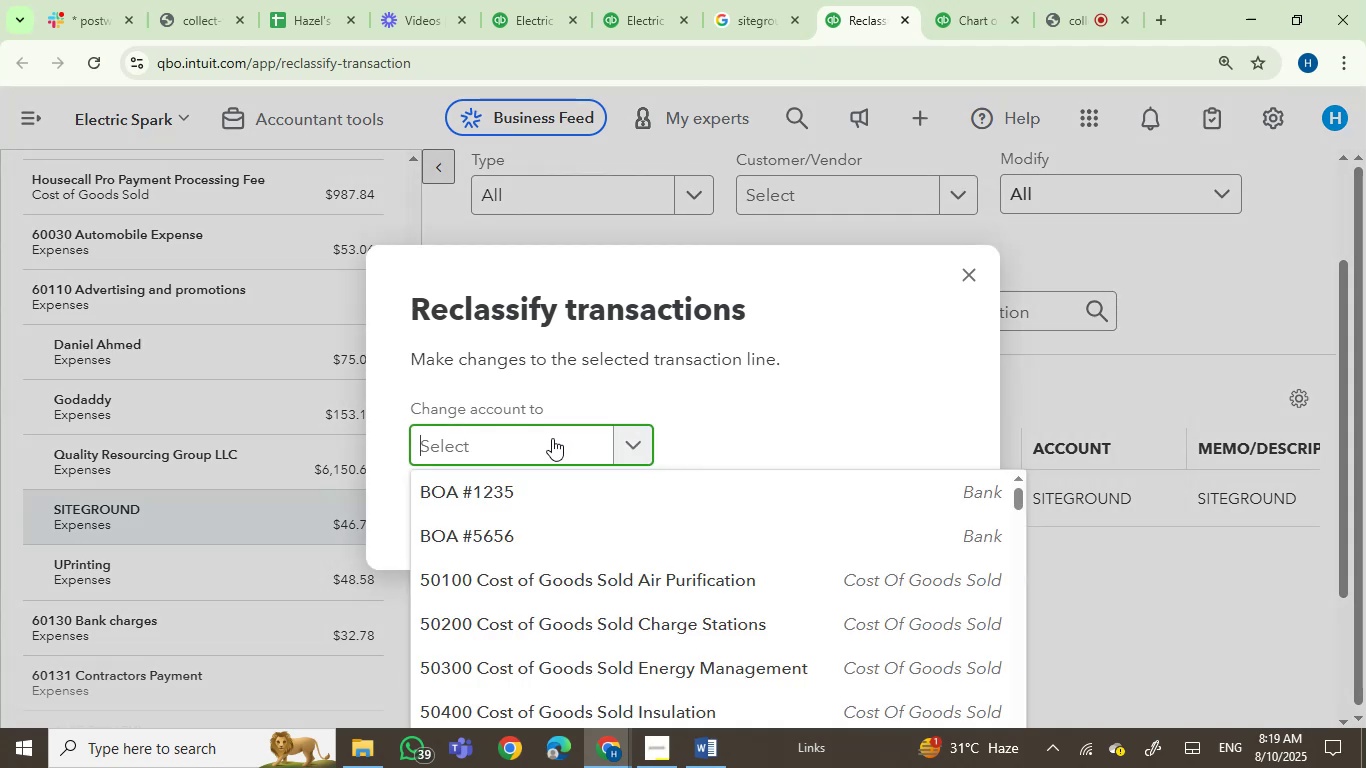 
type(host)
 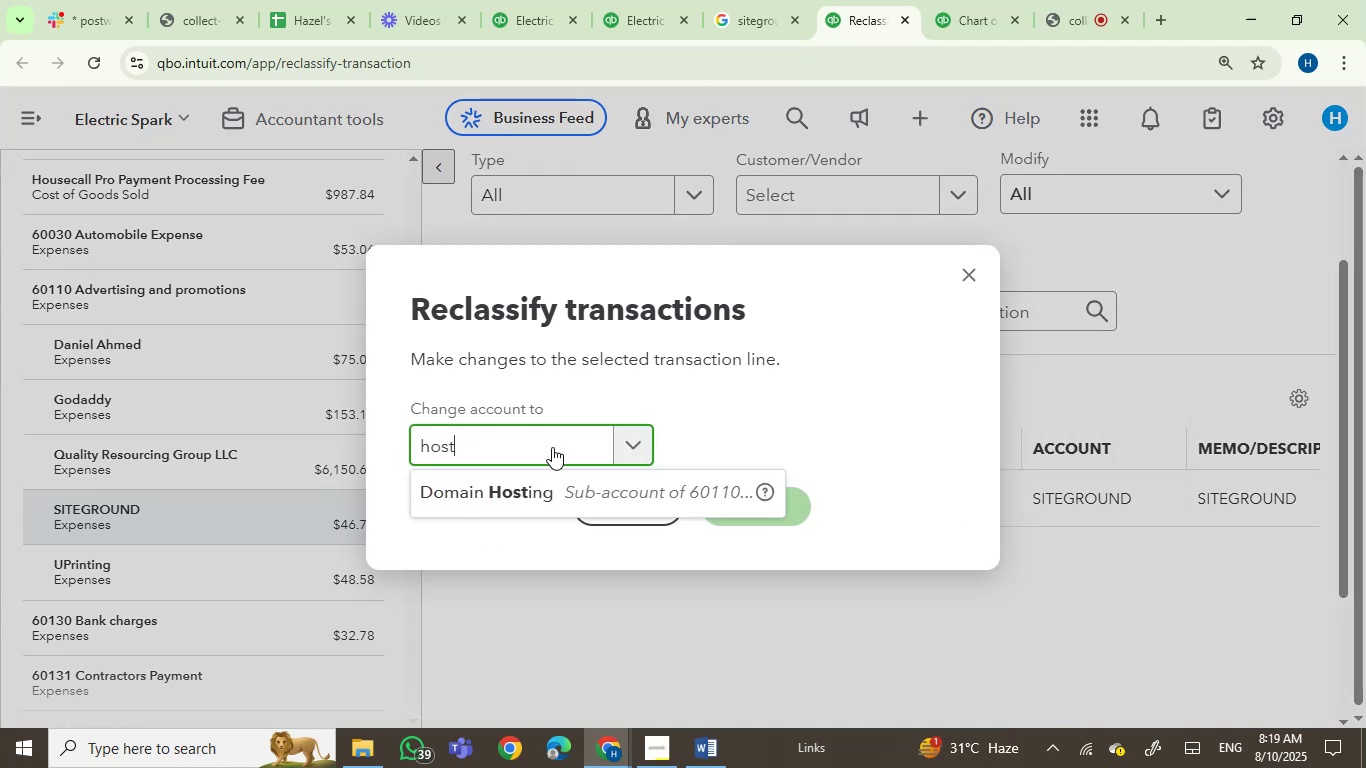 
left_click([539, 497])
 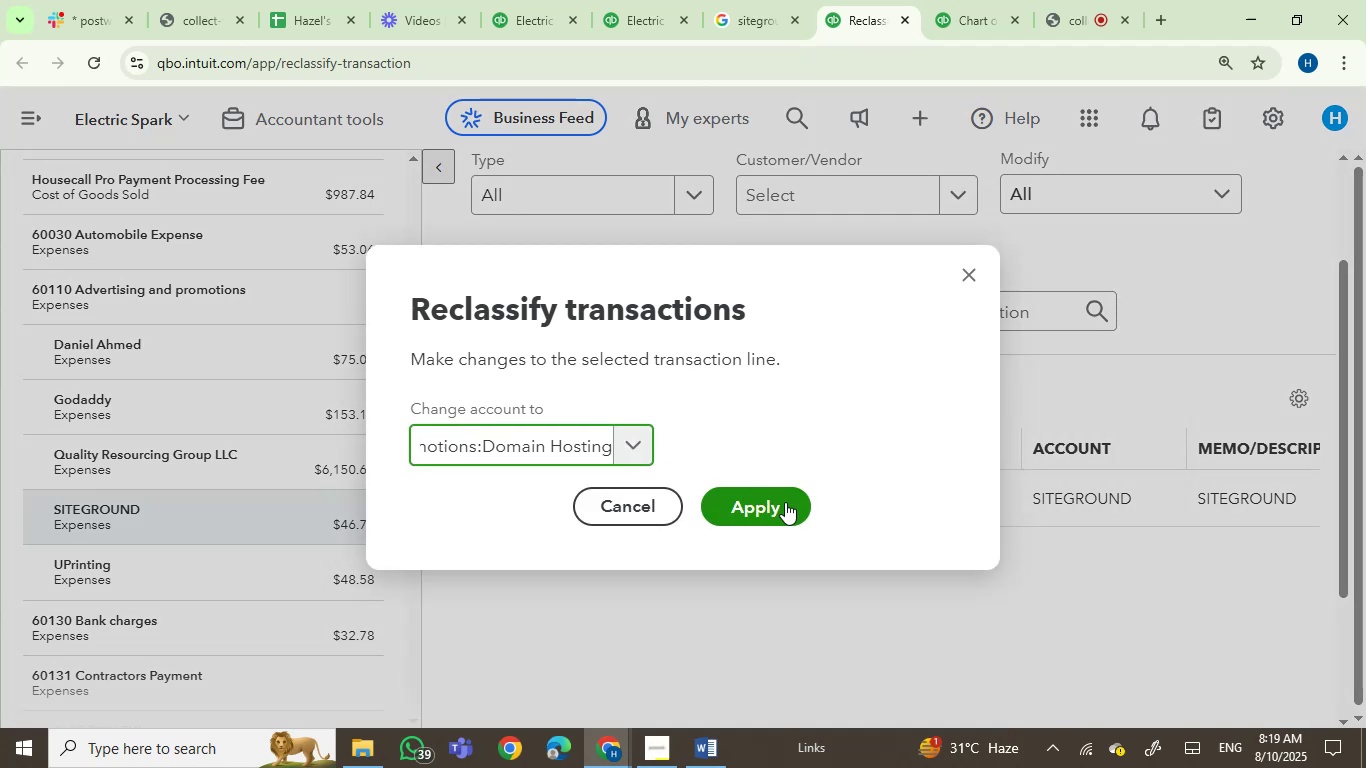 
left_click([785, 502])
 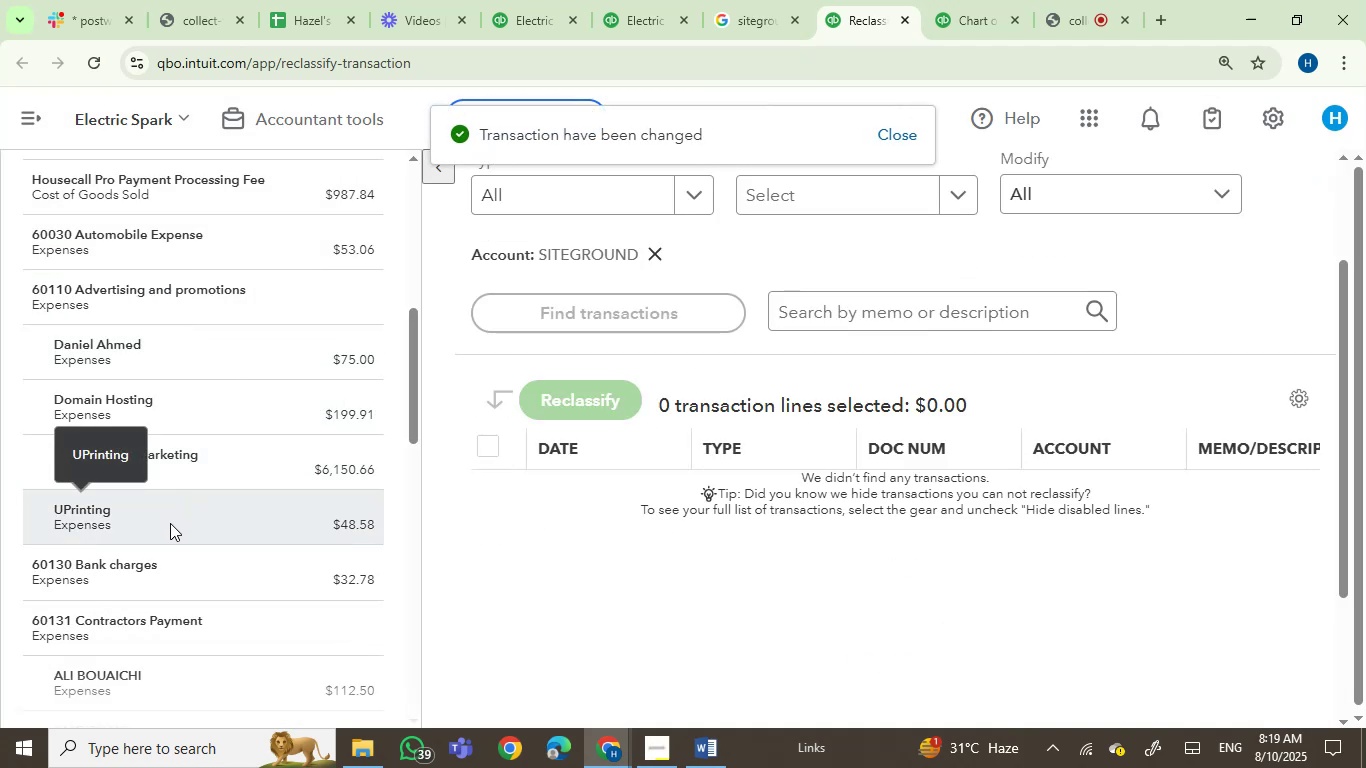 
wait(6.95)
 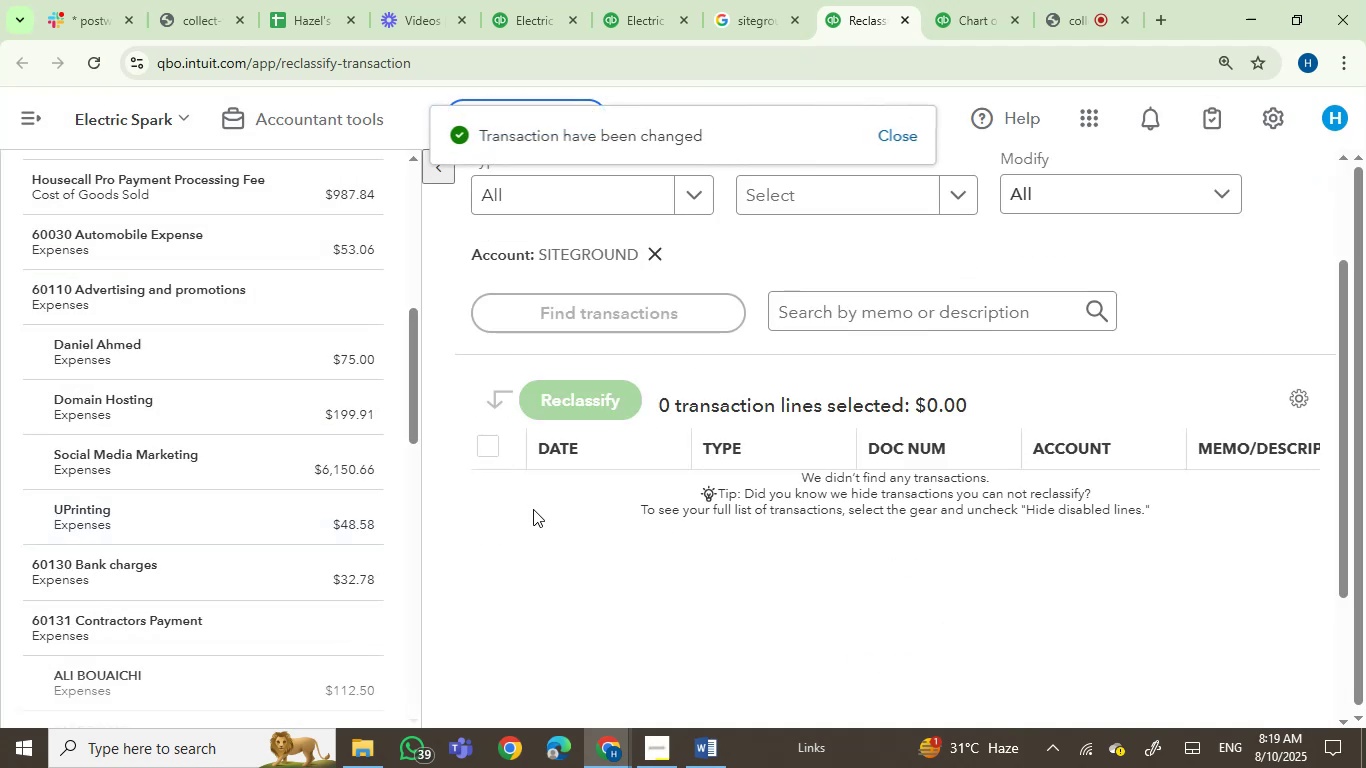 
left_click([747, 17])
 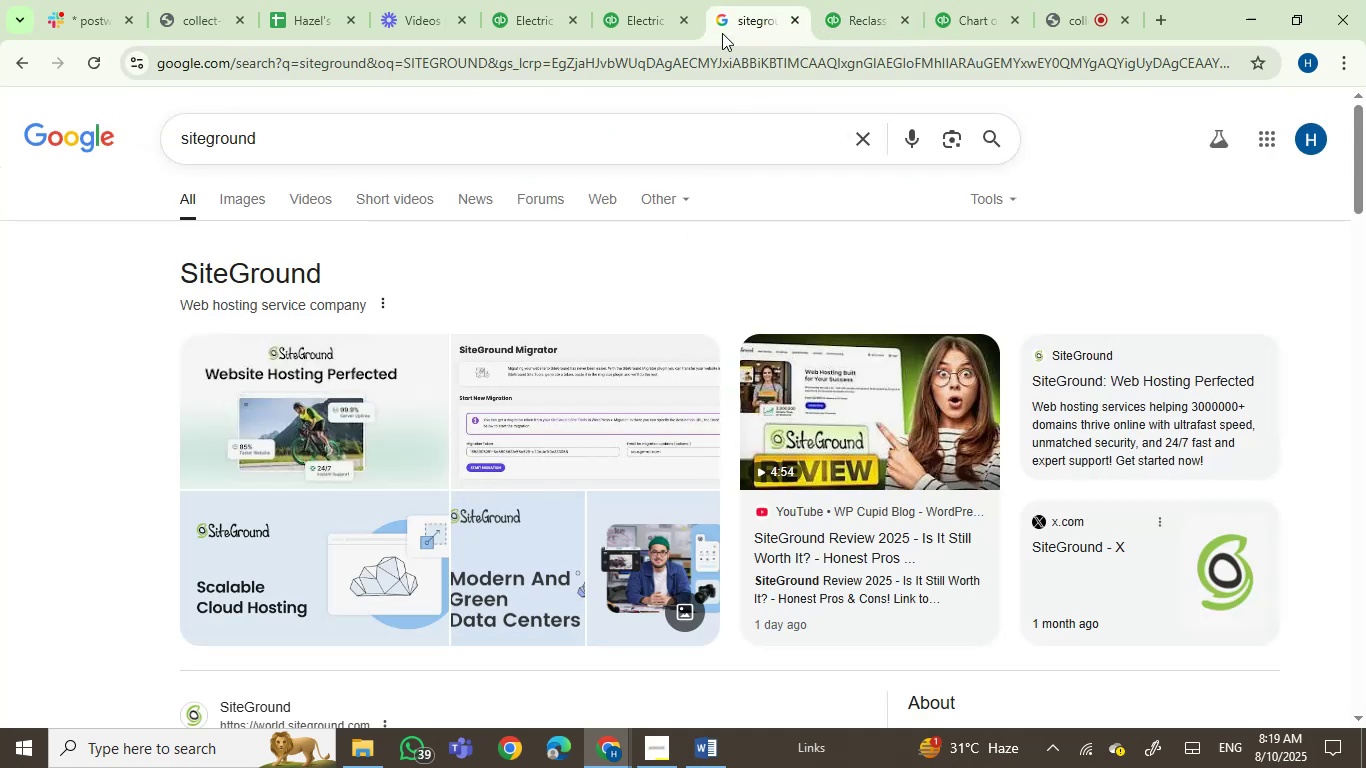 
left_click([674, 15])
 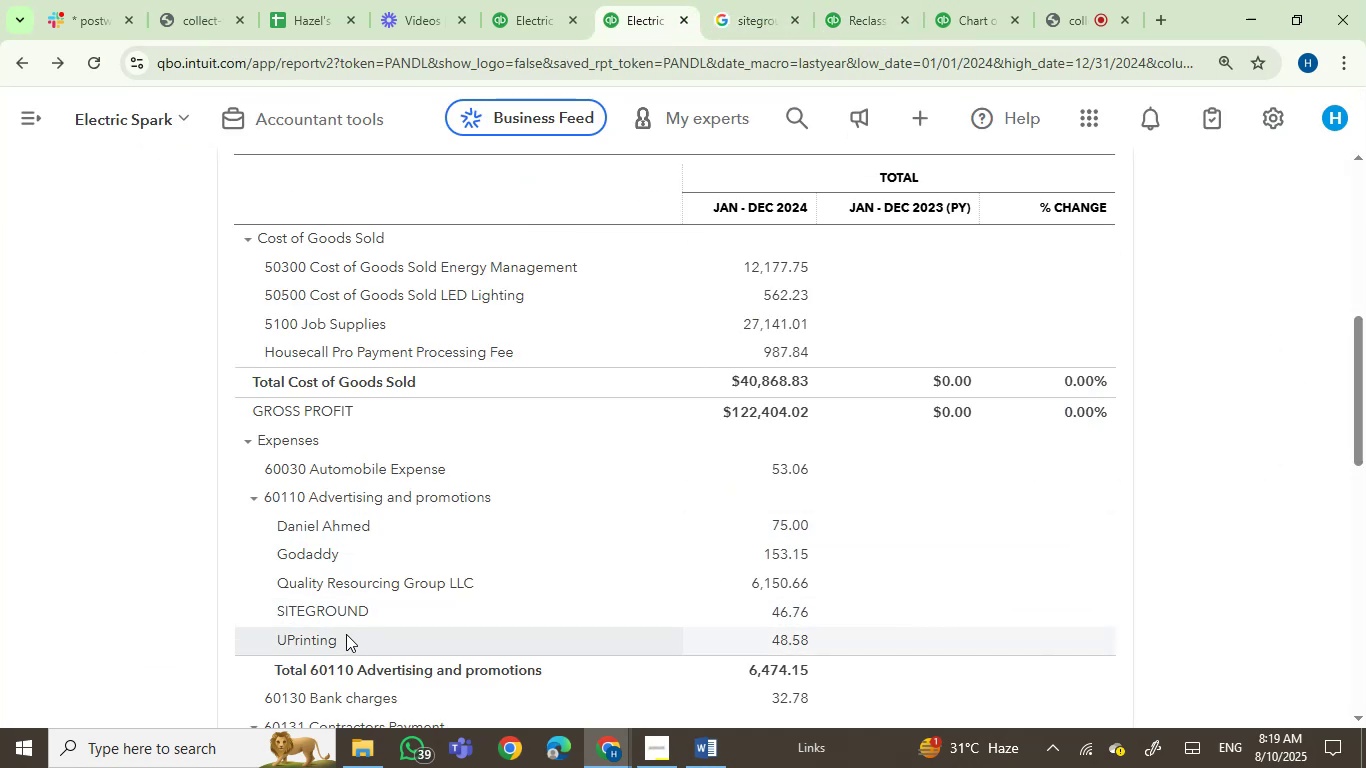 
left_click_drag(start_coordinate=[340, 643], to_coordinate=[272, 643])
 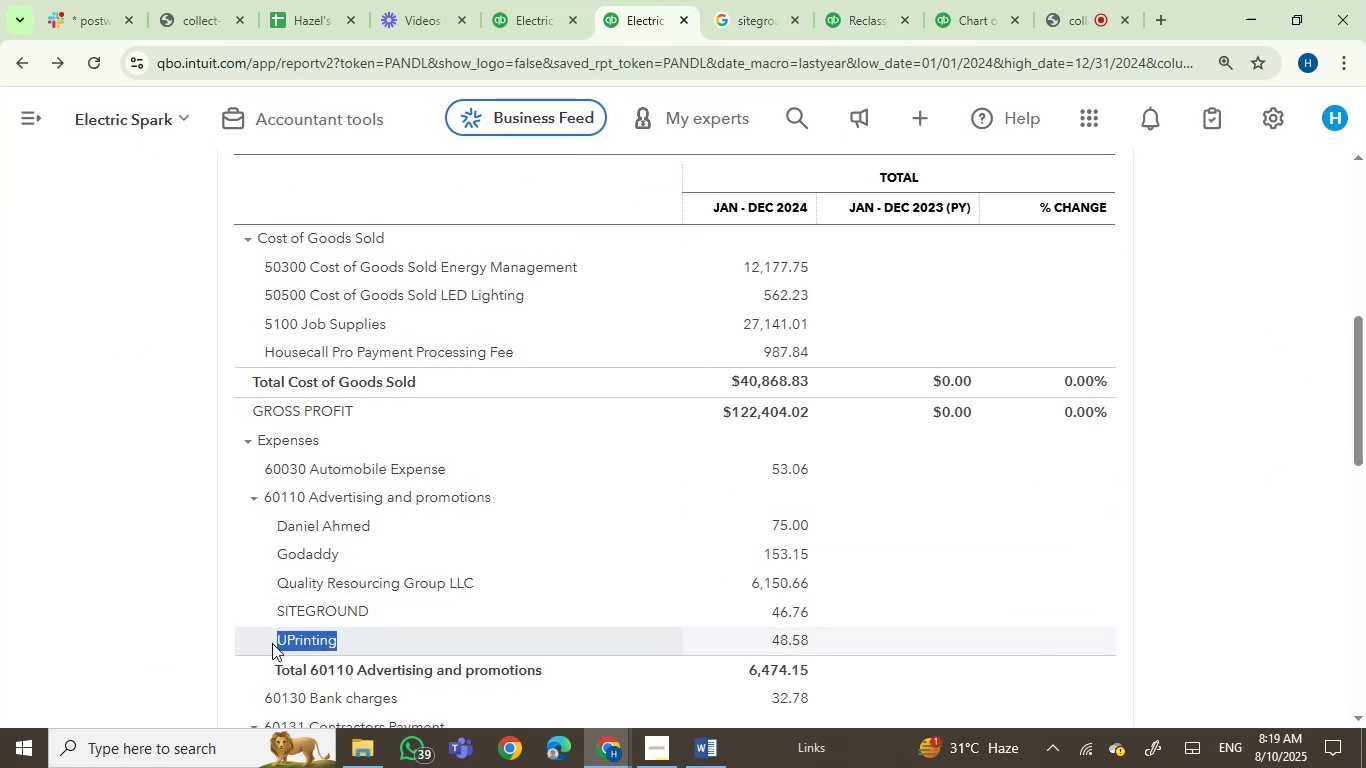 
key(Control+C)
 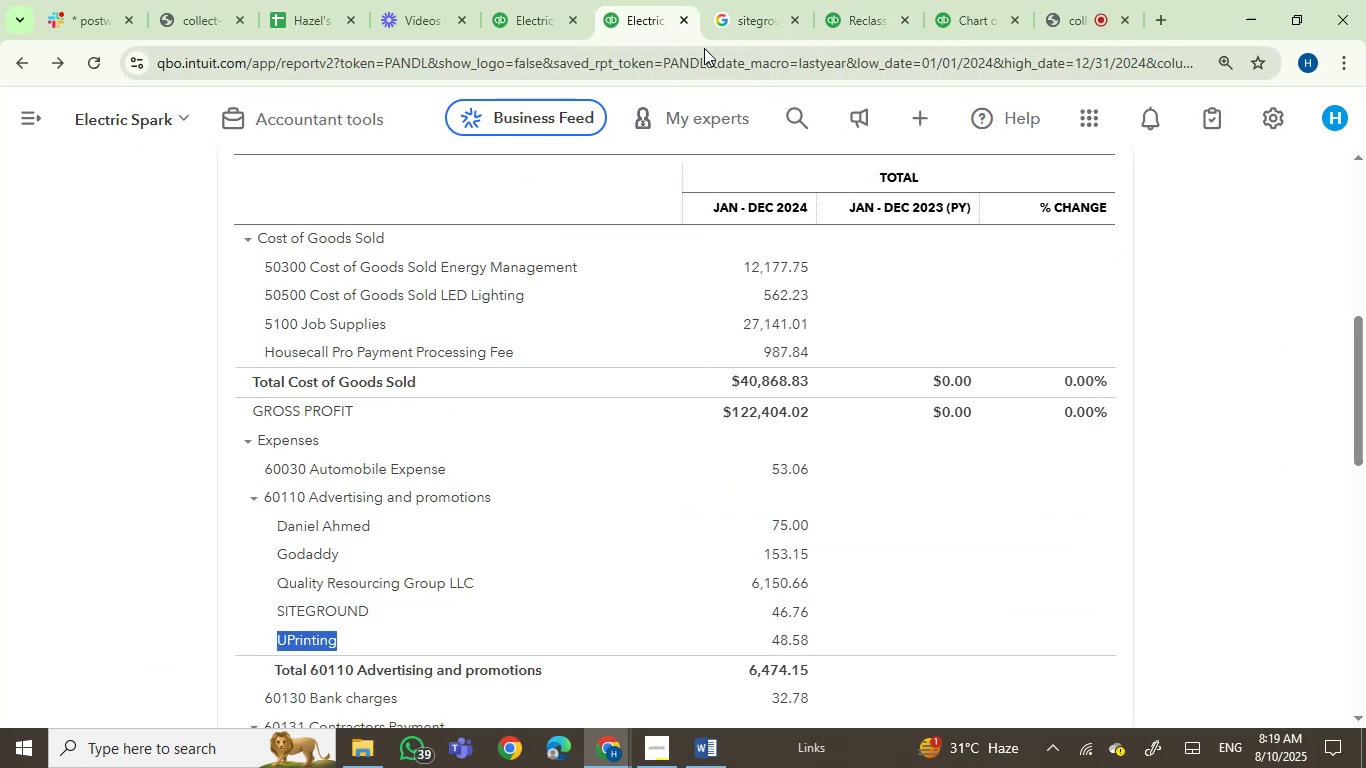 
left_click([717, 12])
 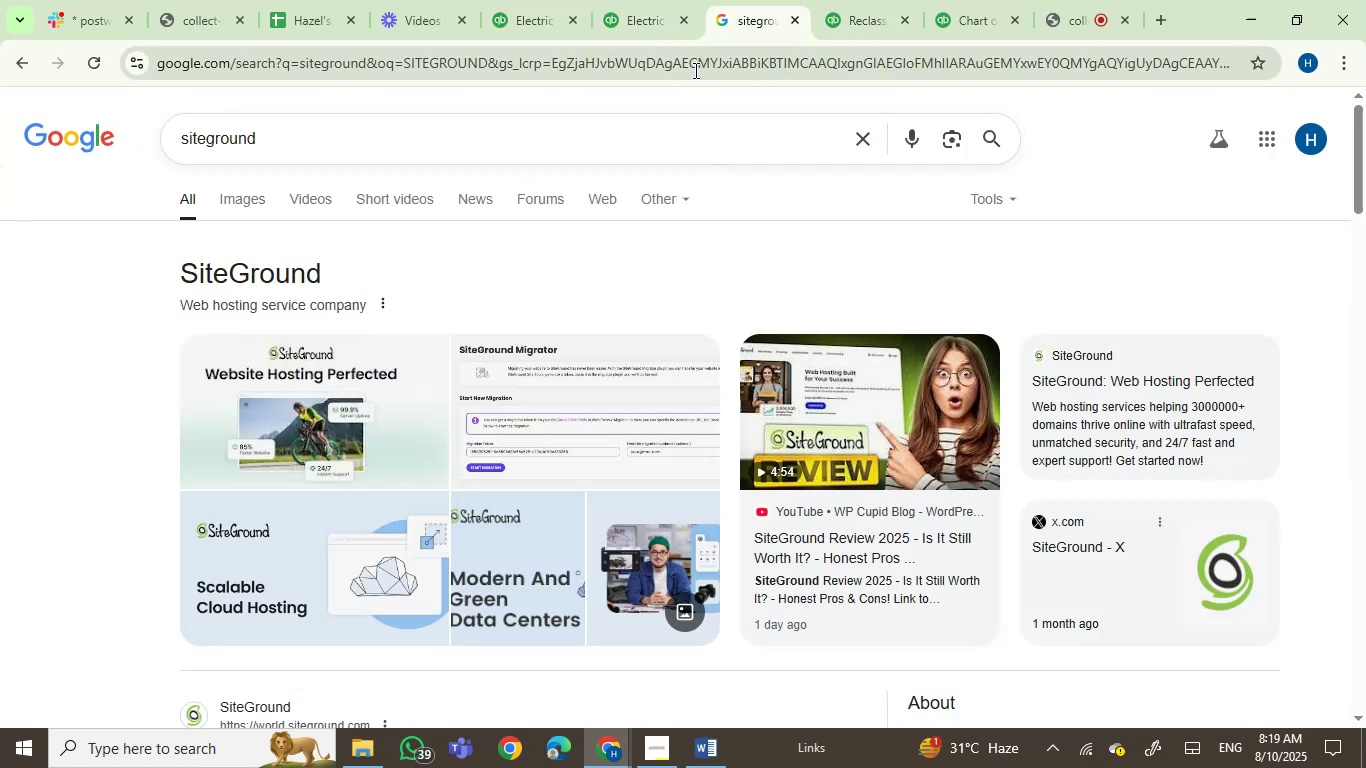 
key(Control+ControlLeft)
 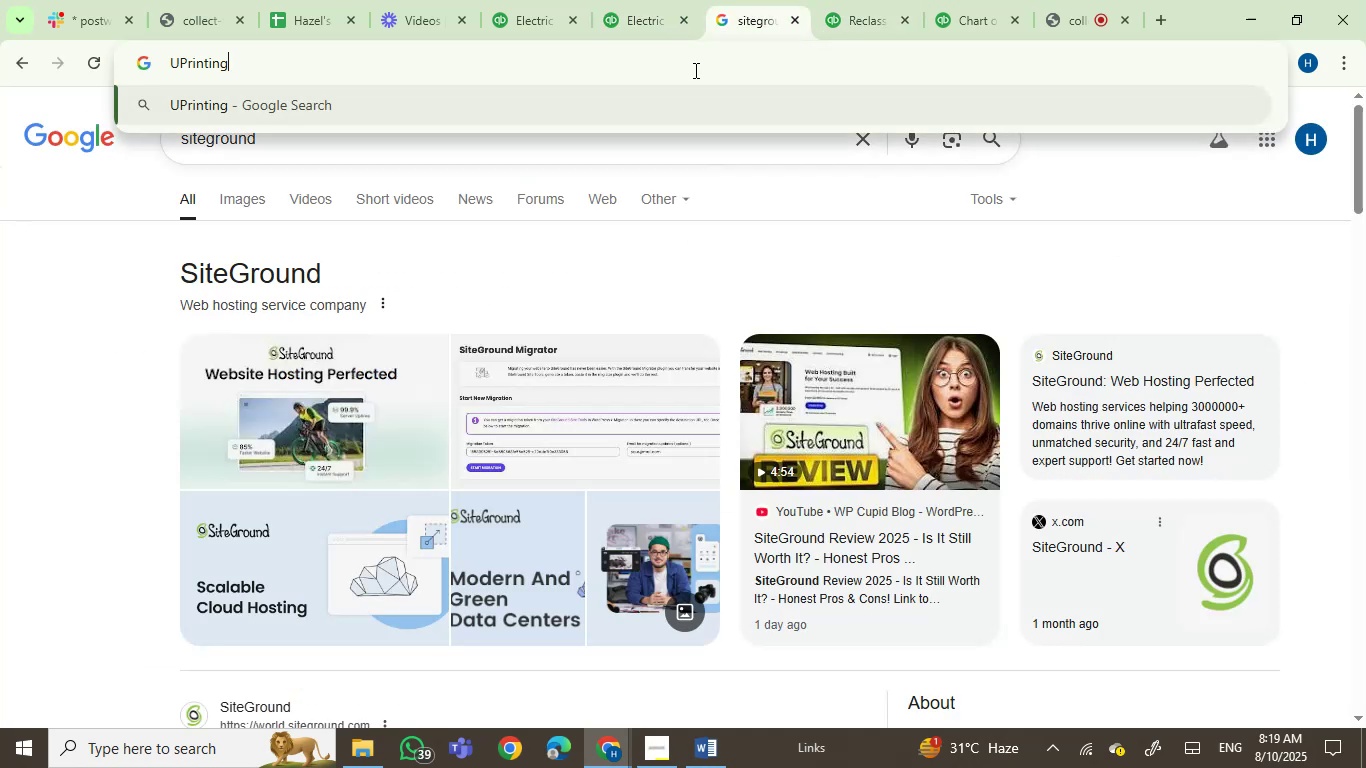 
double_click([694, 70])
 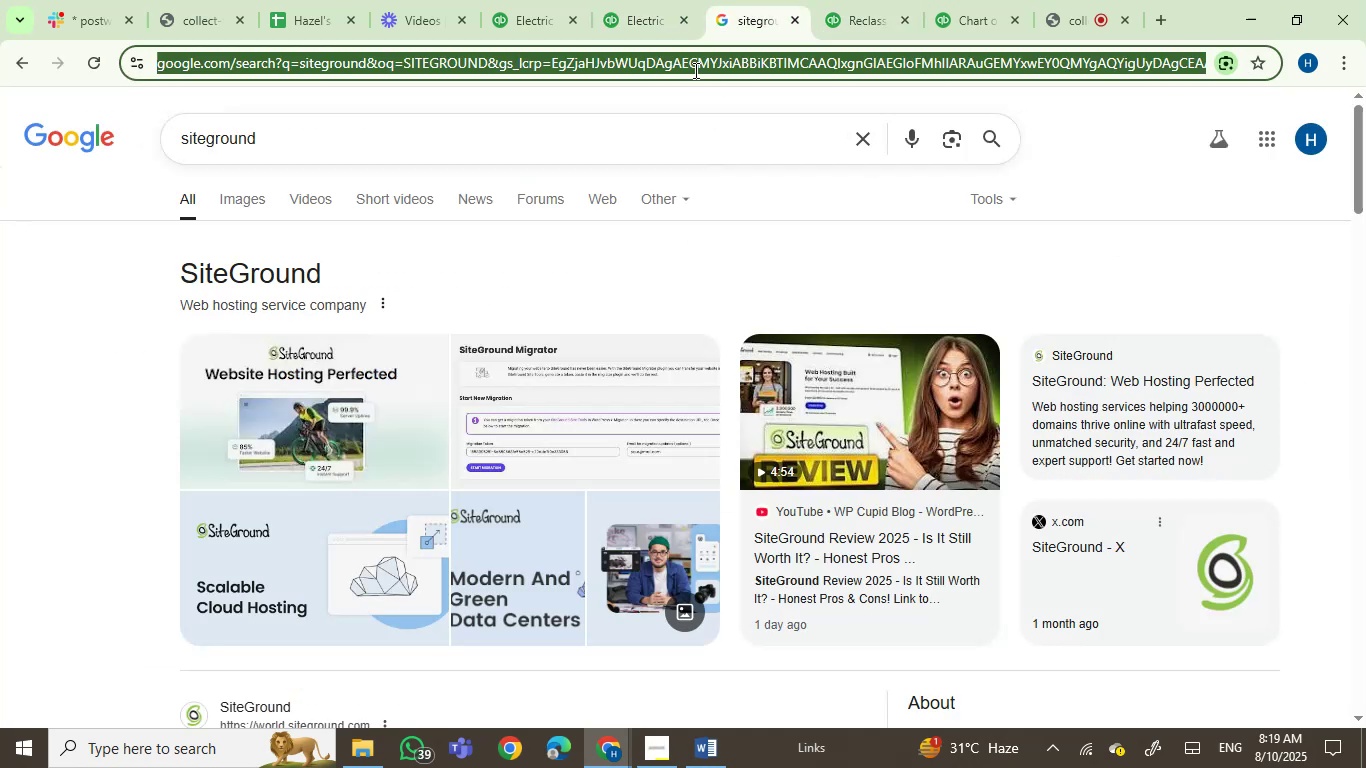 
key(Control+V)
 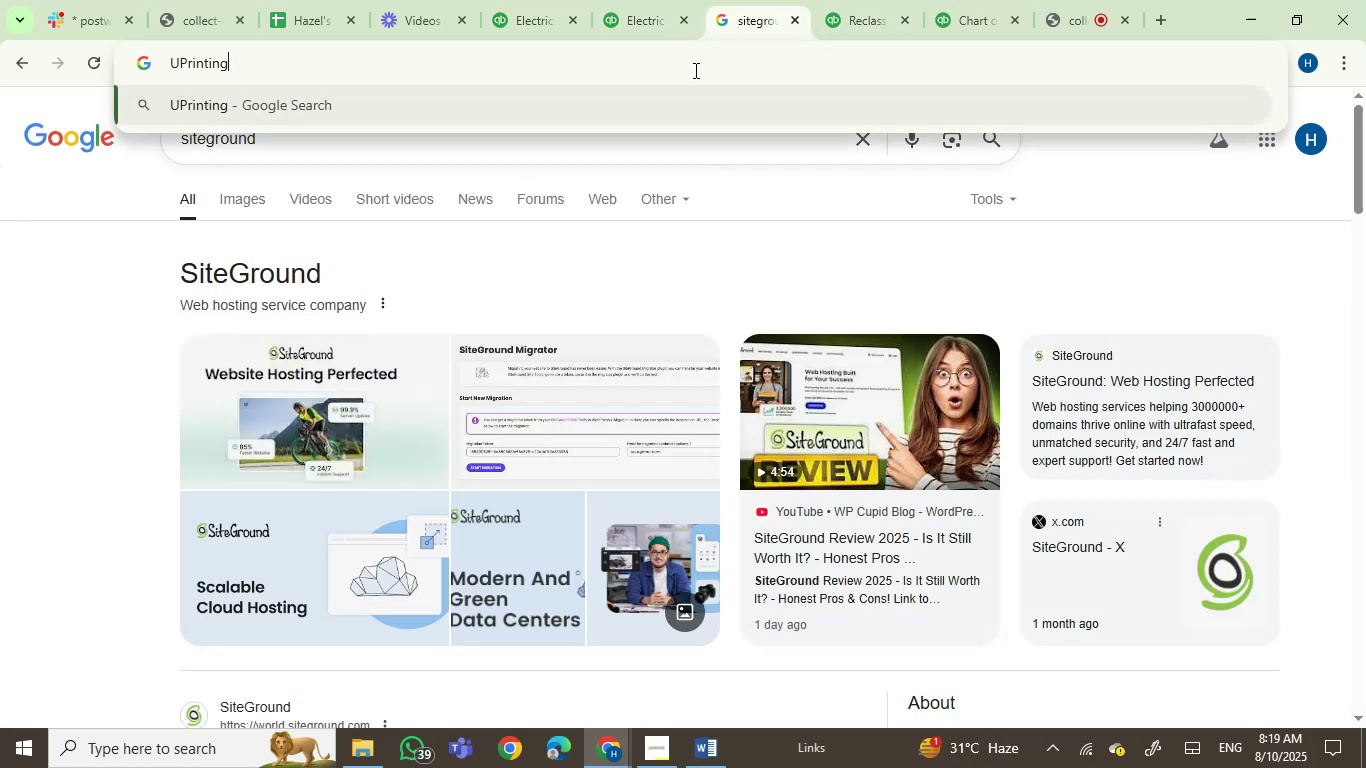 
key(Enter)
 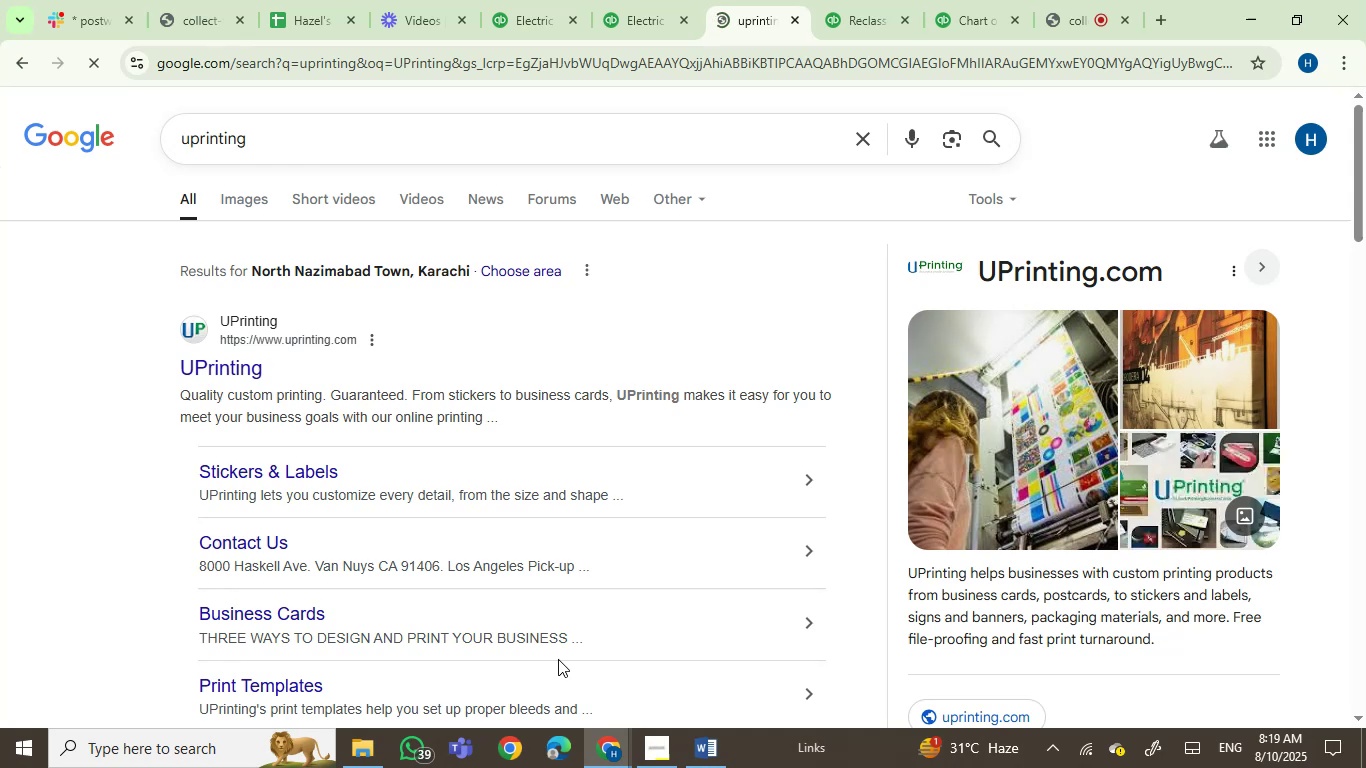 
scroll: coordinate [558, 659], scroll_direction: down, amount: 1.0
 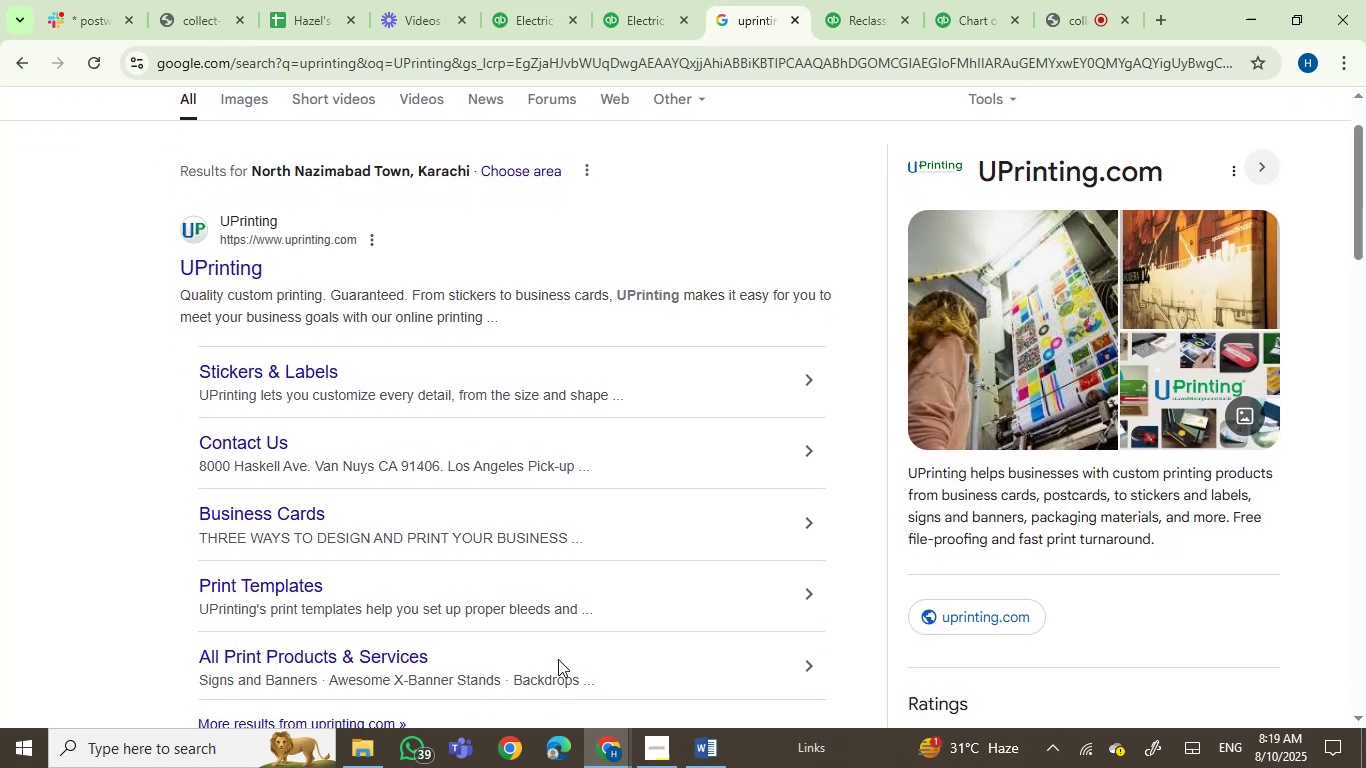 
wait(8.03)
 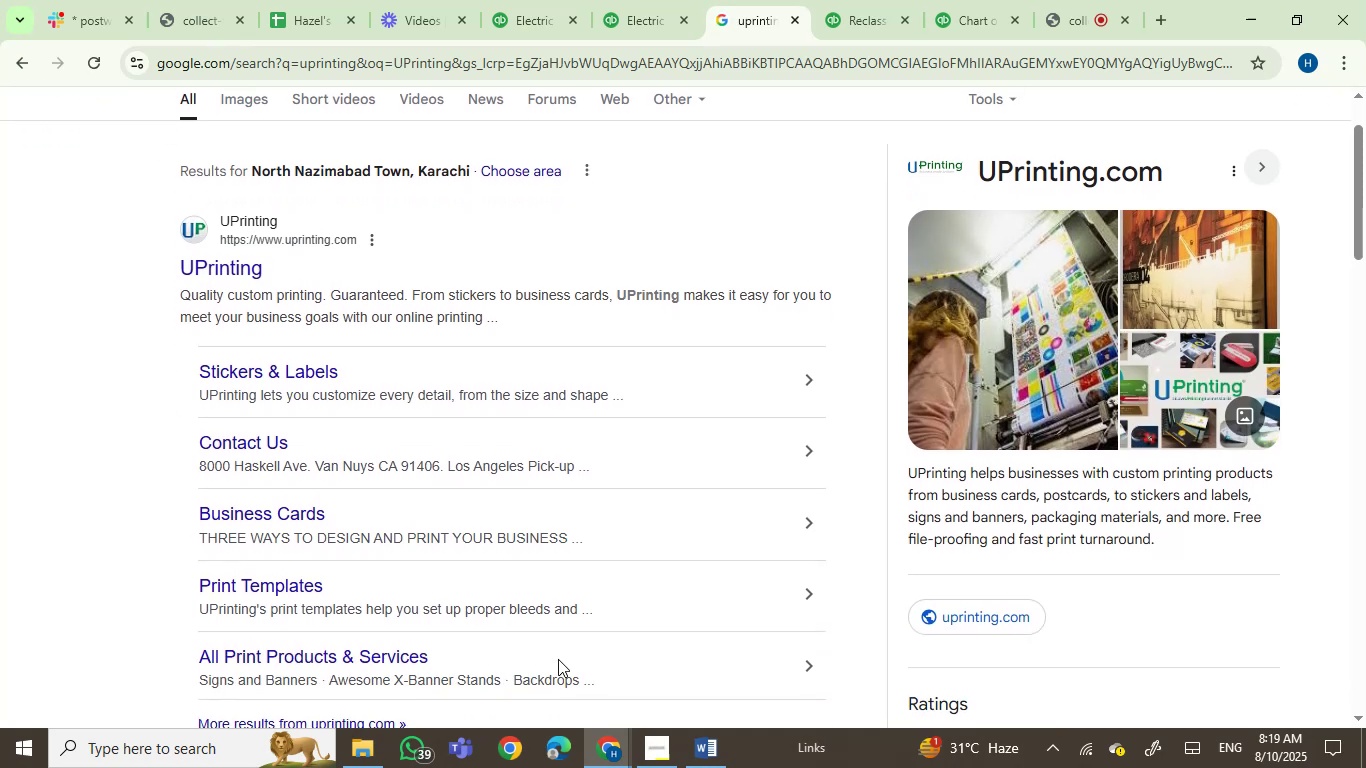 
left_click([842, 28])
 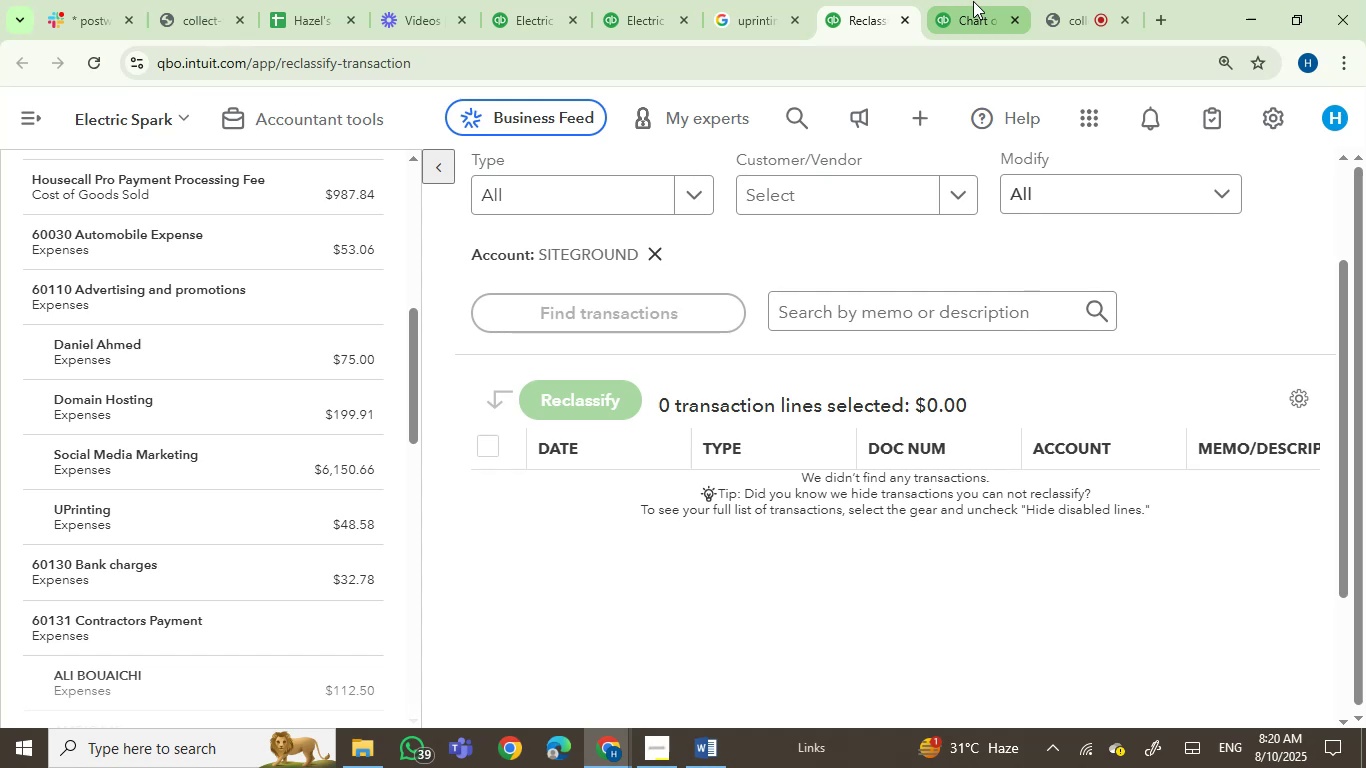 
left_click([973, 1])
 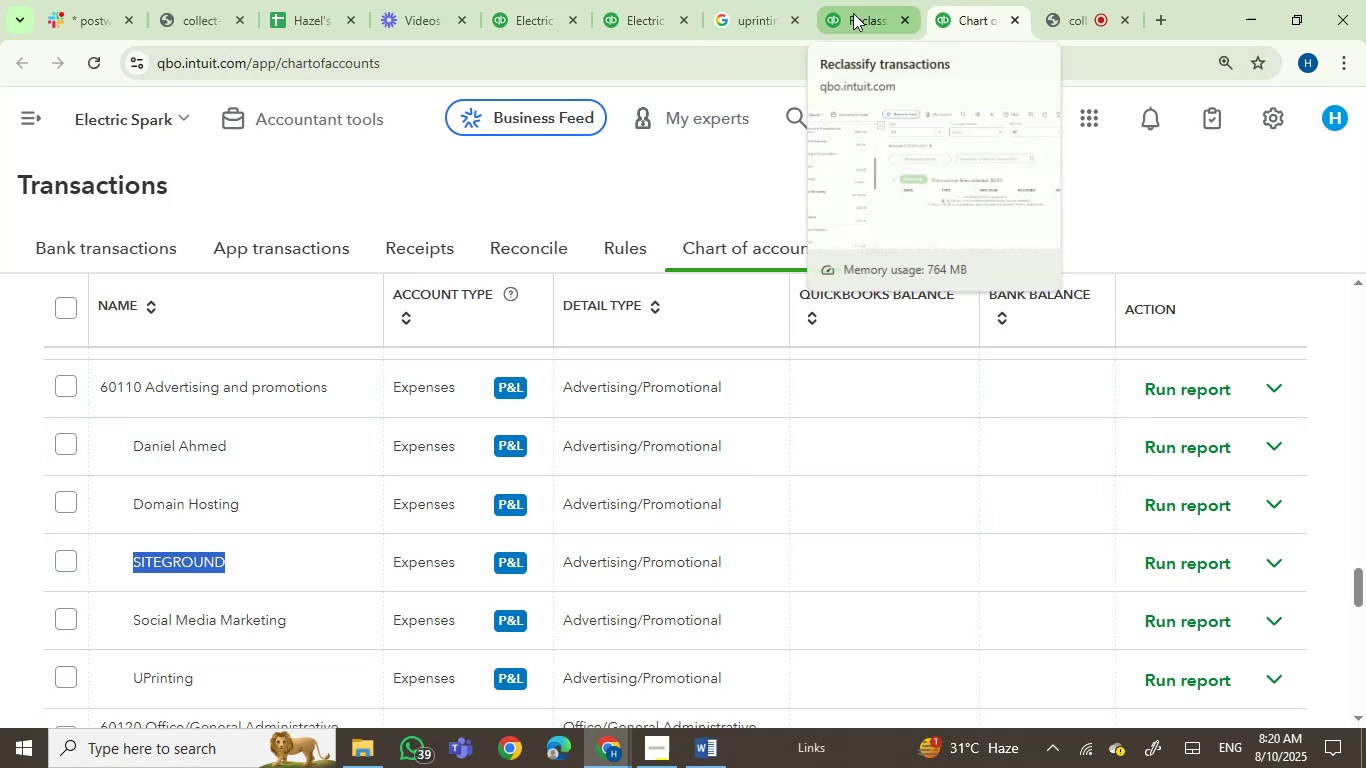 
left_click([853, 13])
 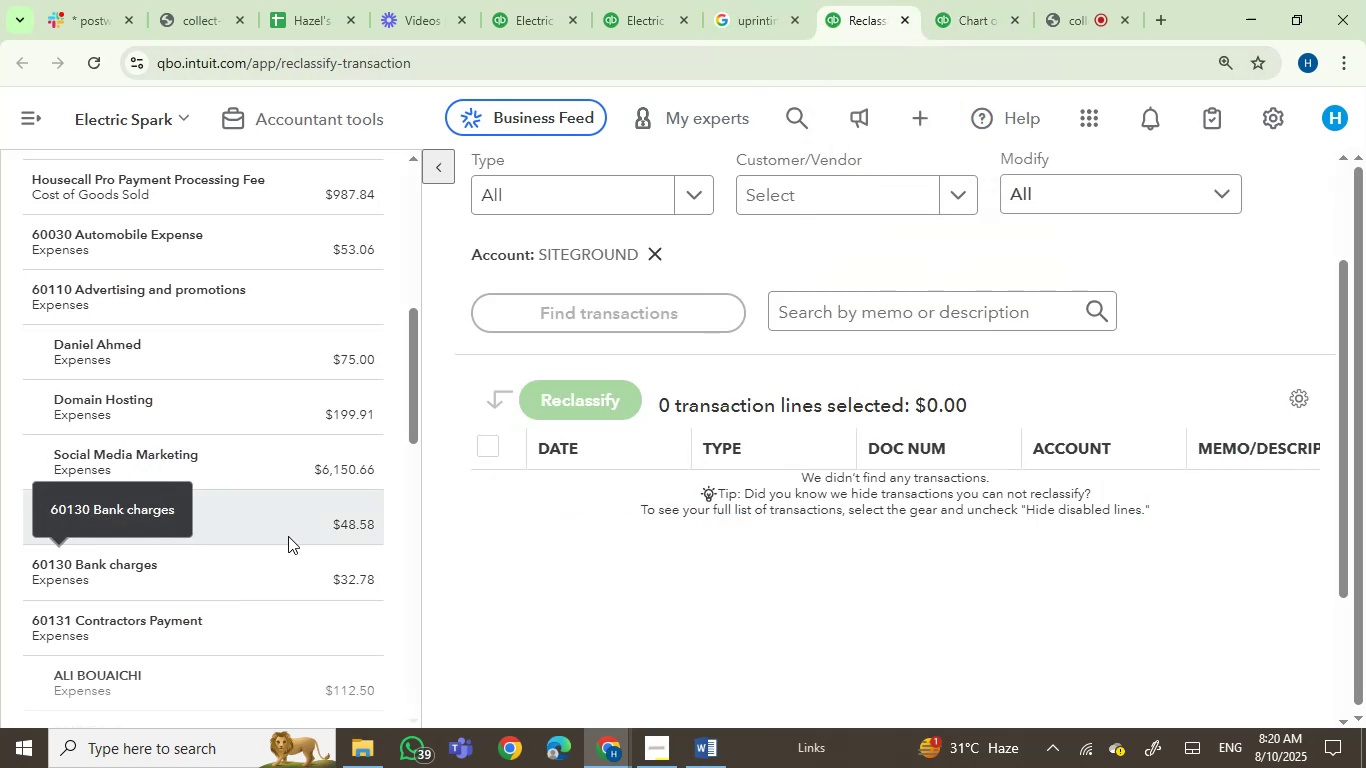 
left_click([333, 523])
 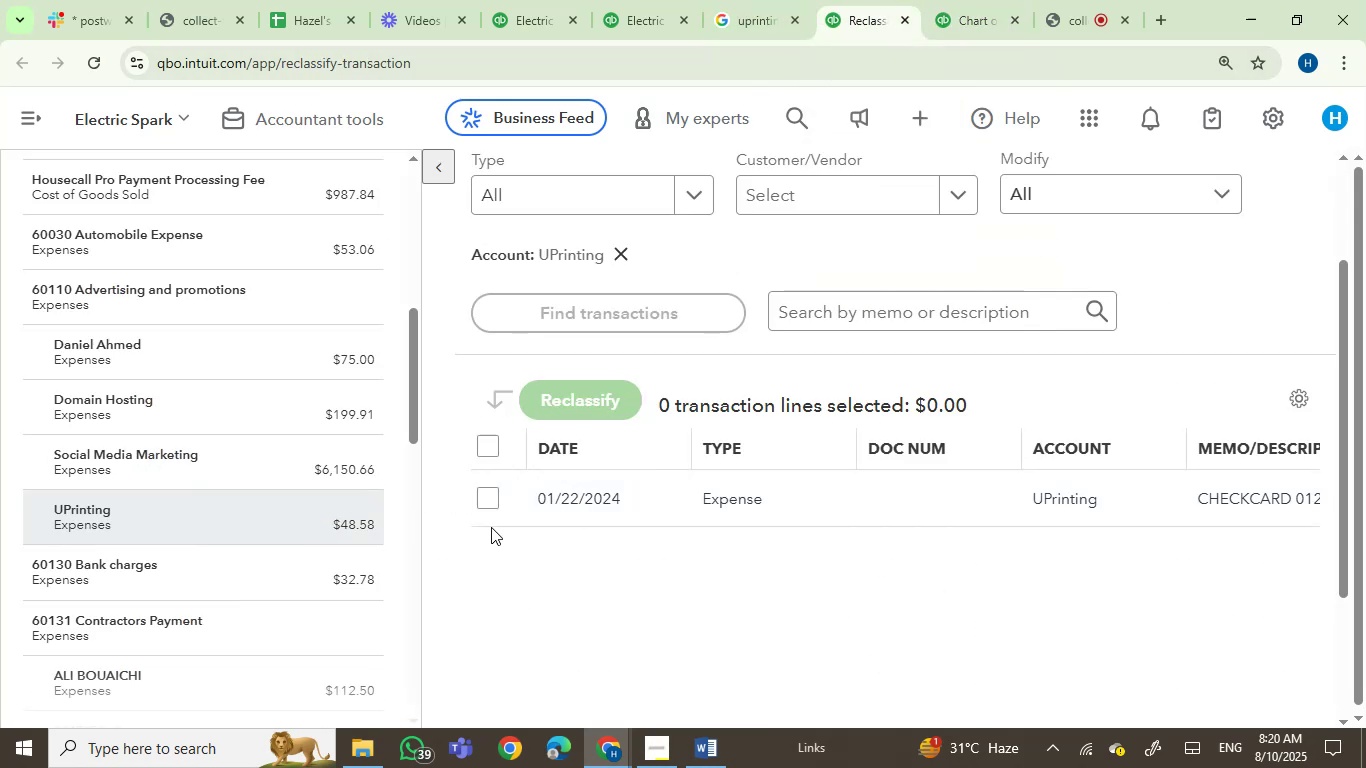 
left_click([488, 503])
 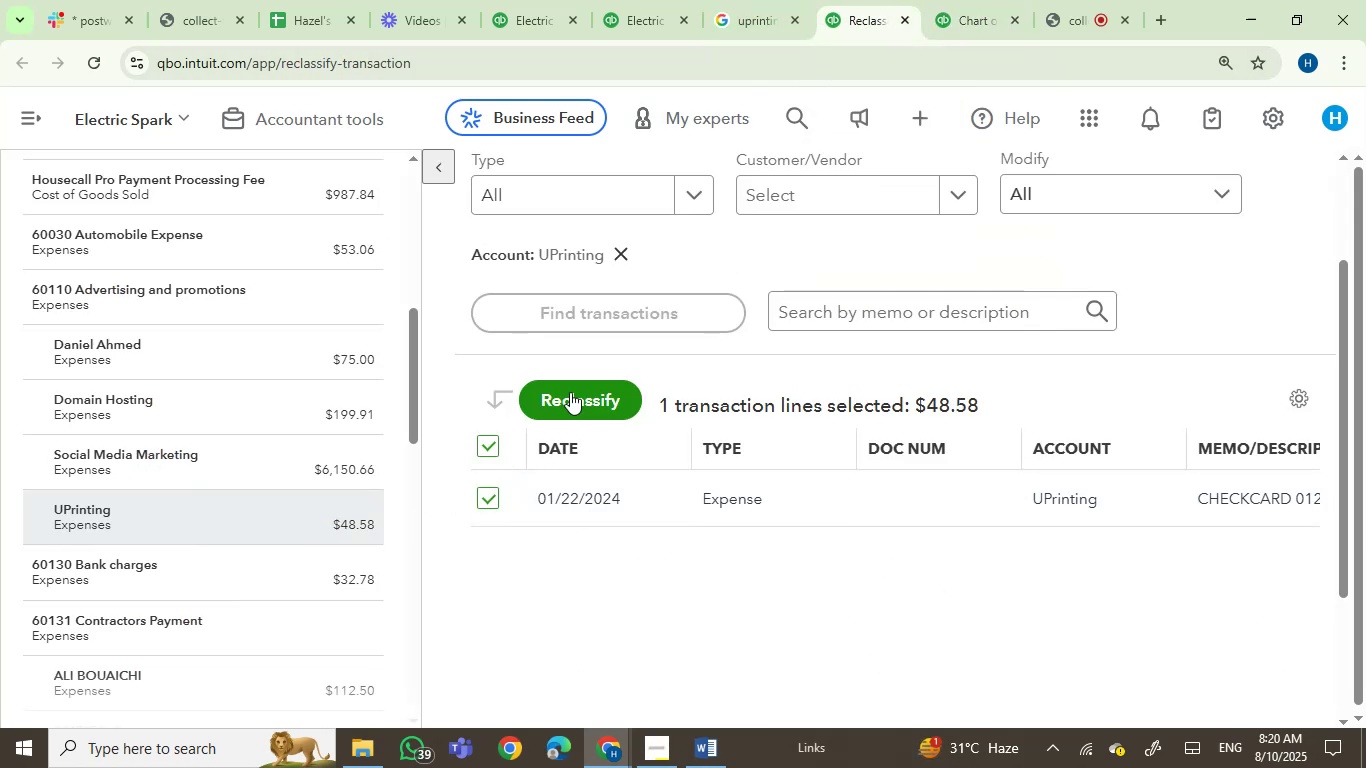 
left_click([572, 403])
 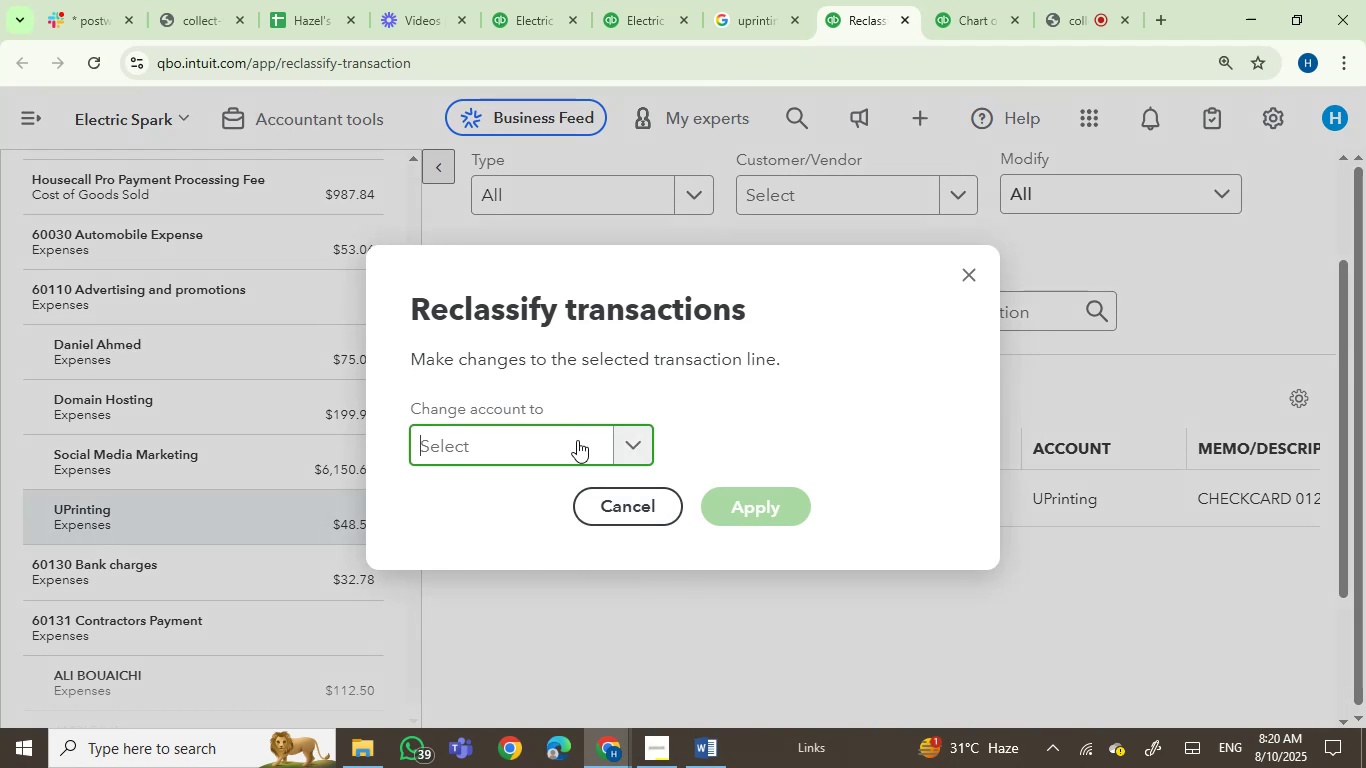 
type(make)
key(Backspace)
key(Backspace)
type(sr)
key(Backspace)
key(Backspace)
type(r)
 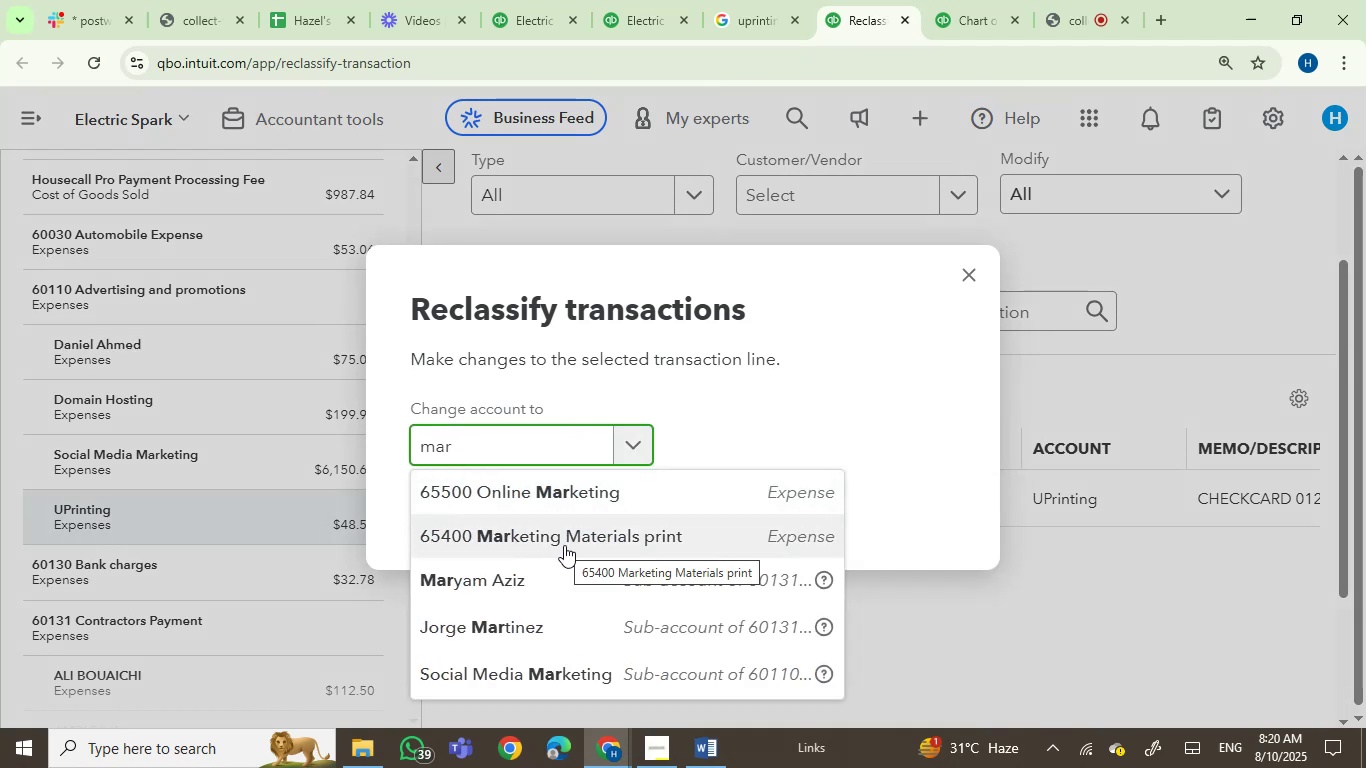 
wait(8.88)
 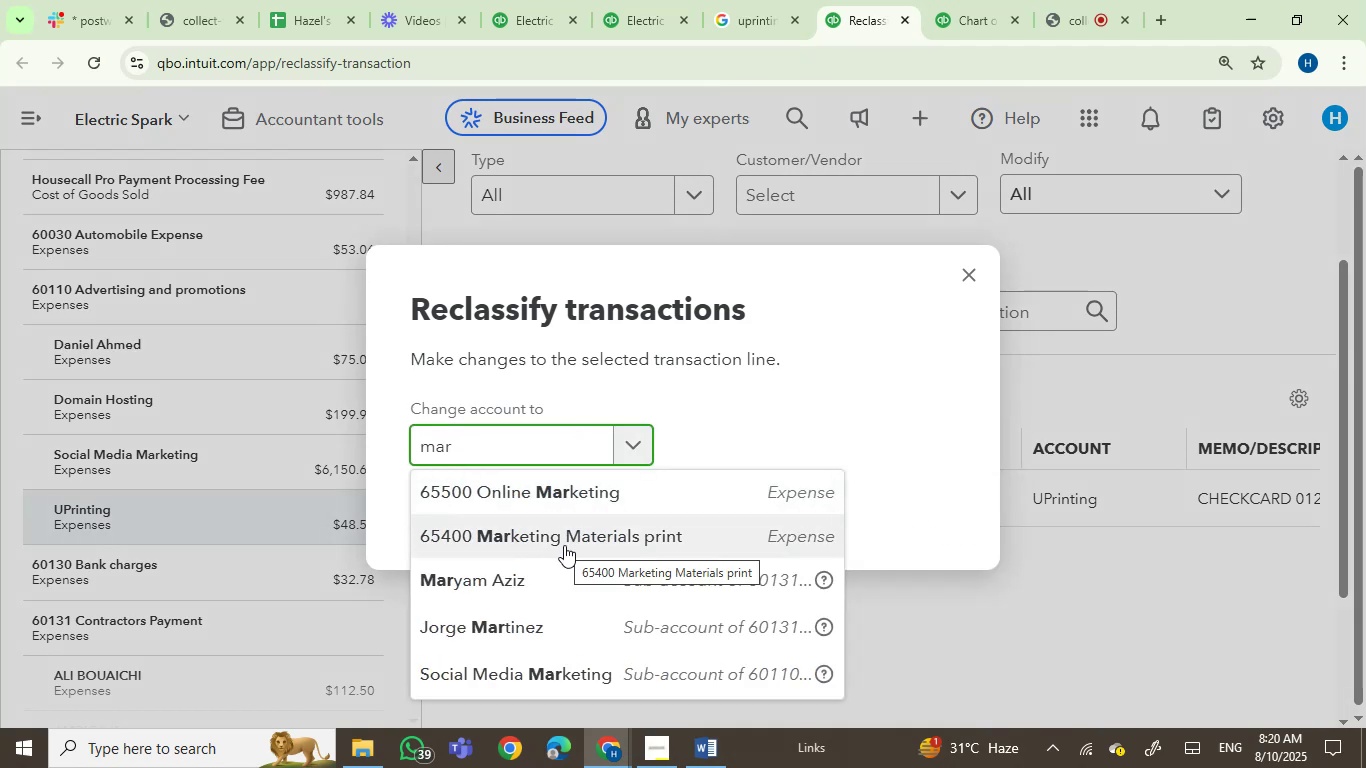 
left_click([501, 673])
 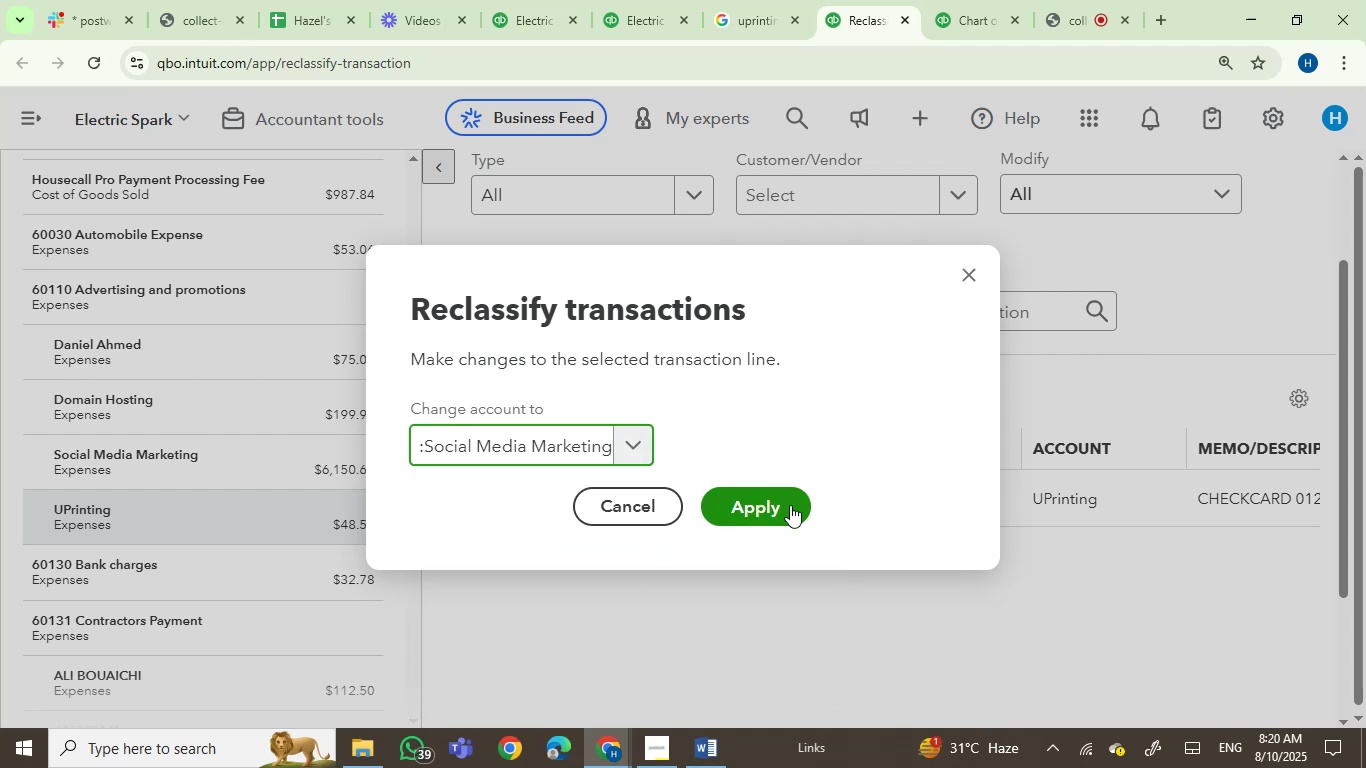 
left_click([757, 519])
 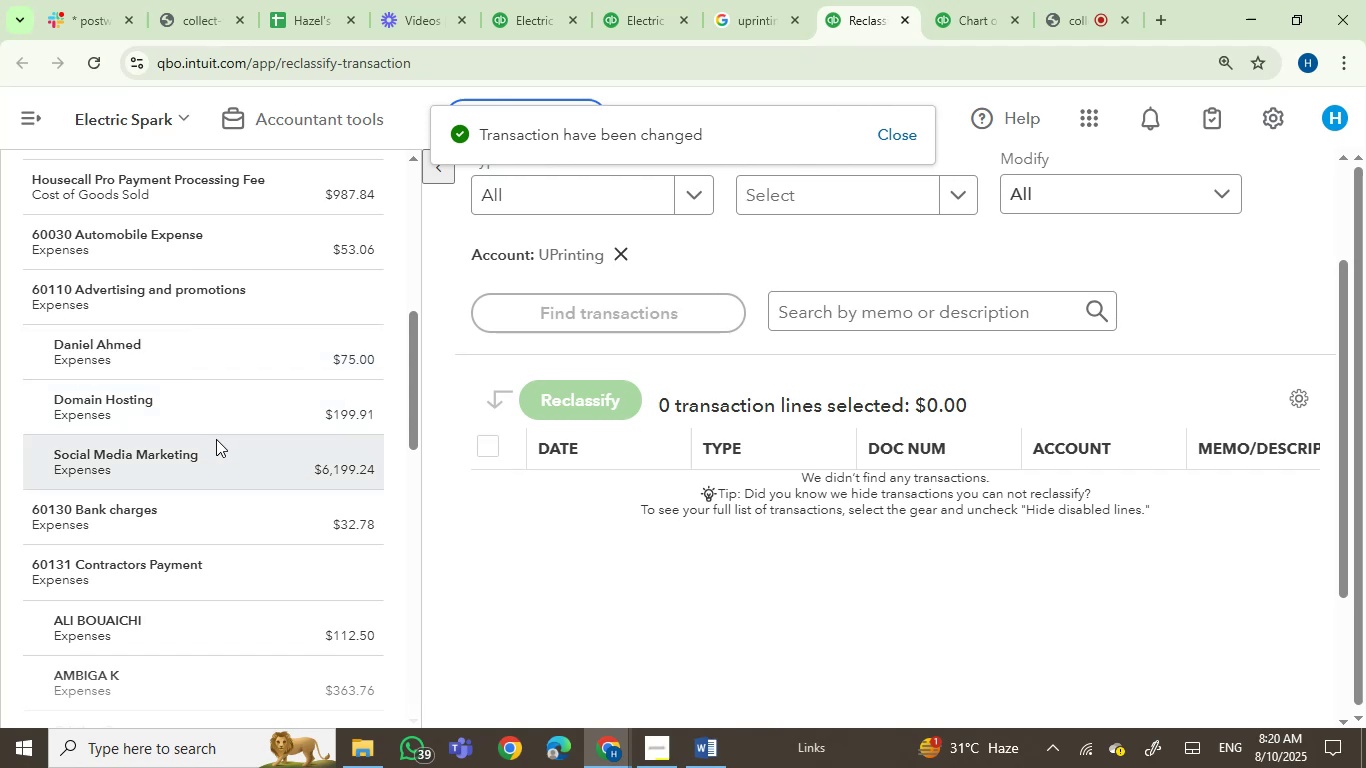 
wait(9.55)
 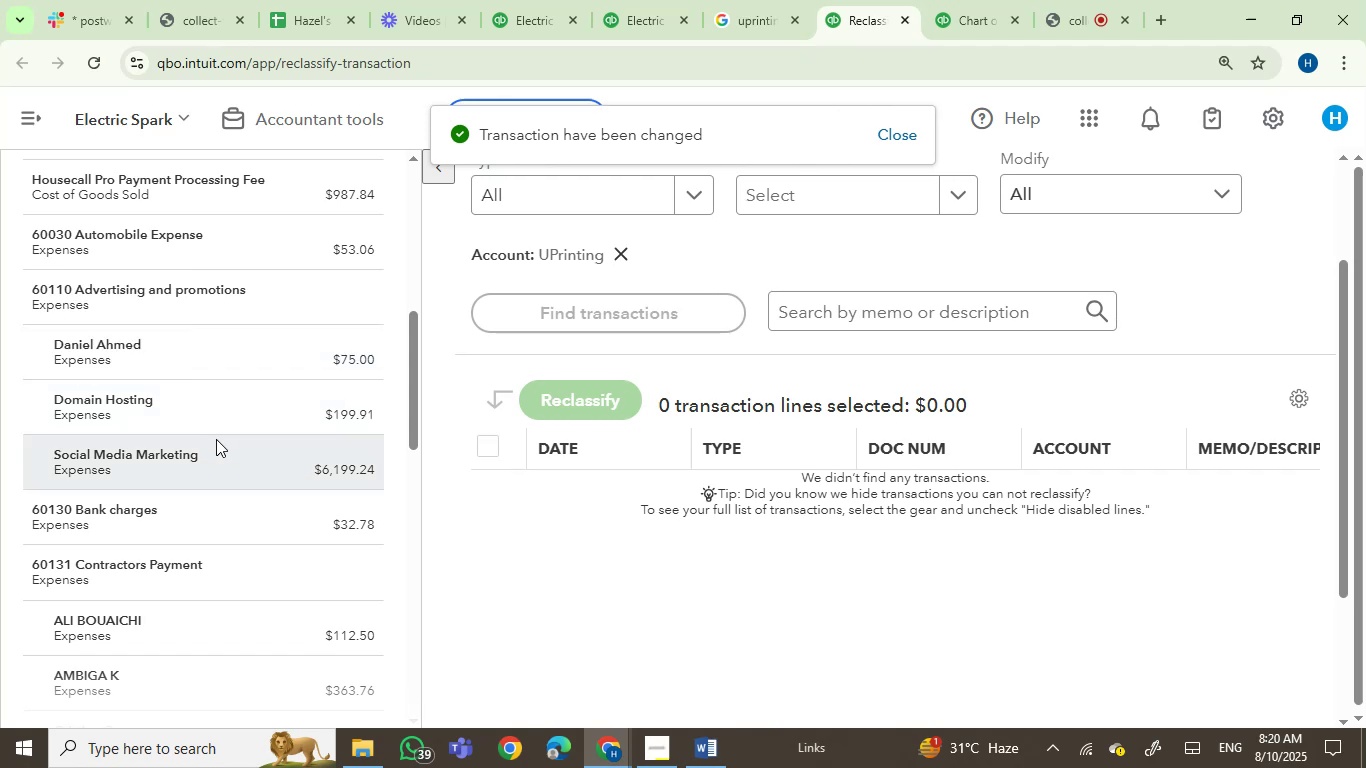 
left_click([187, 358])
 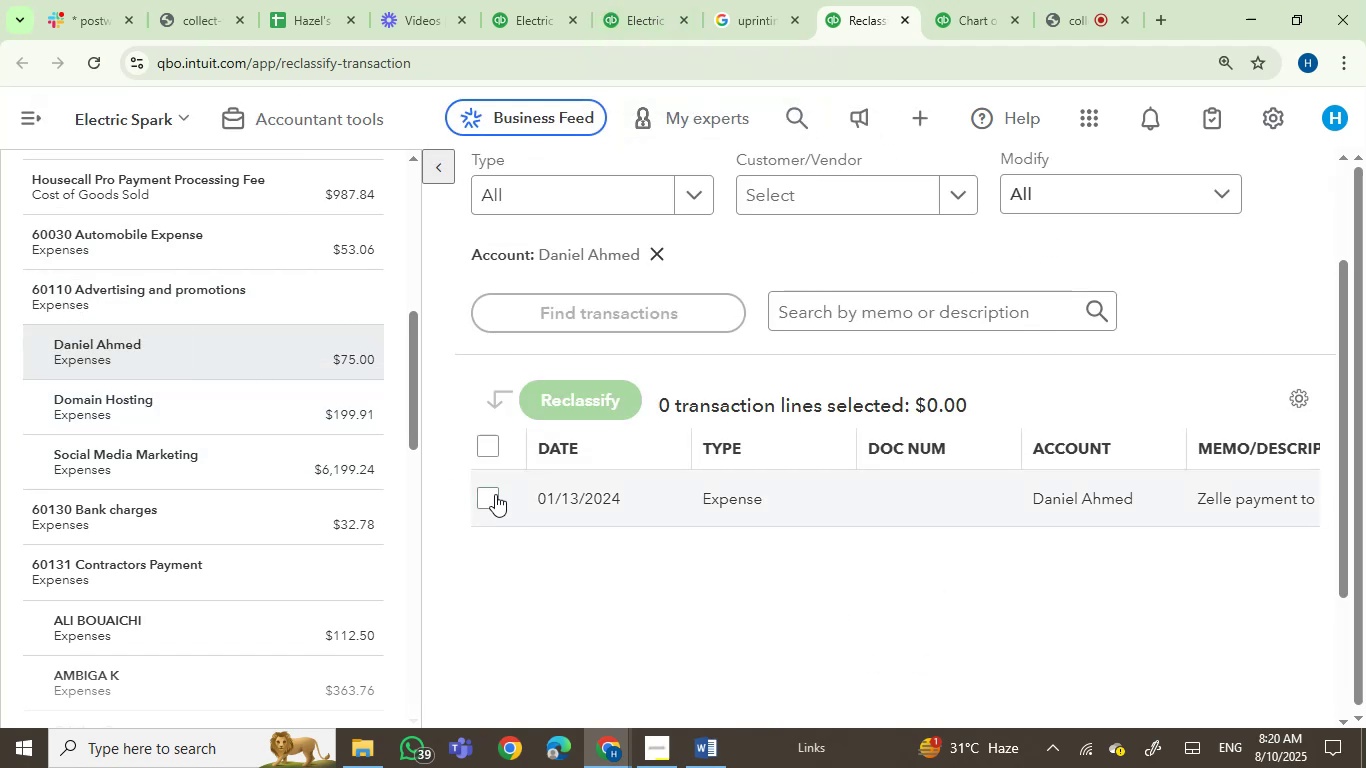 
left_click([492, 497])
 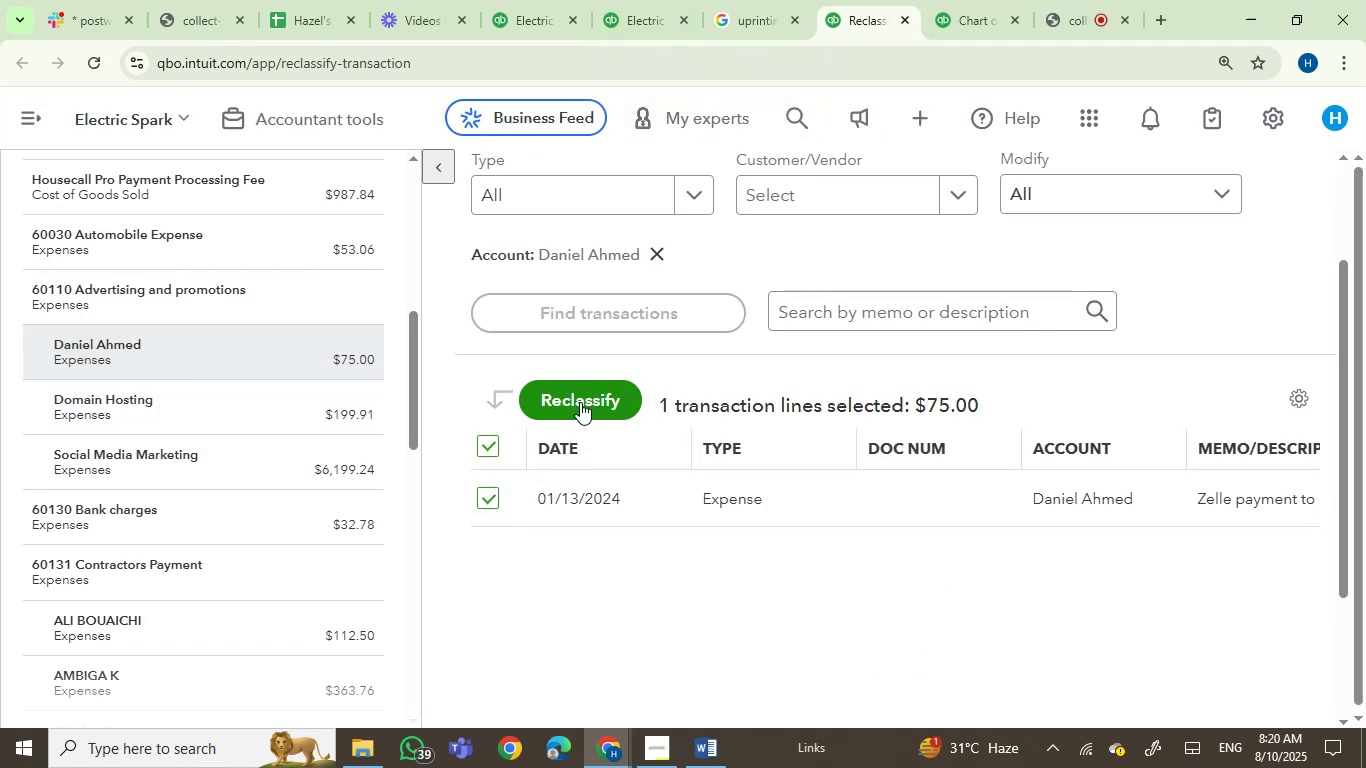 
left_click([580, 402])
 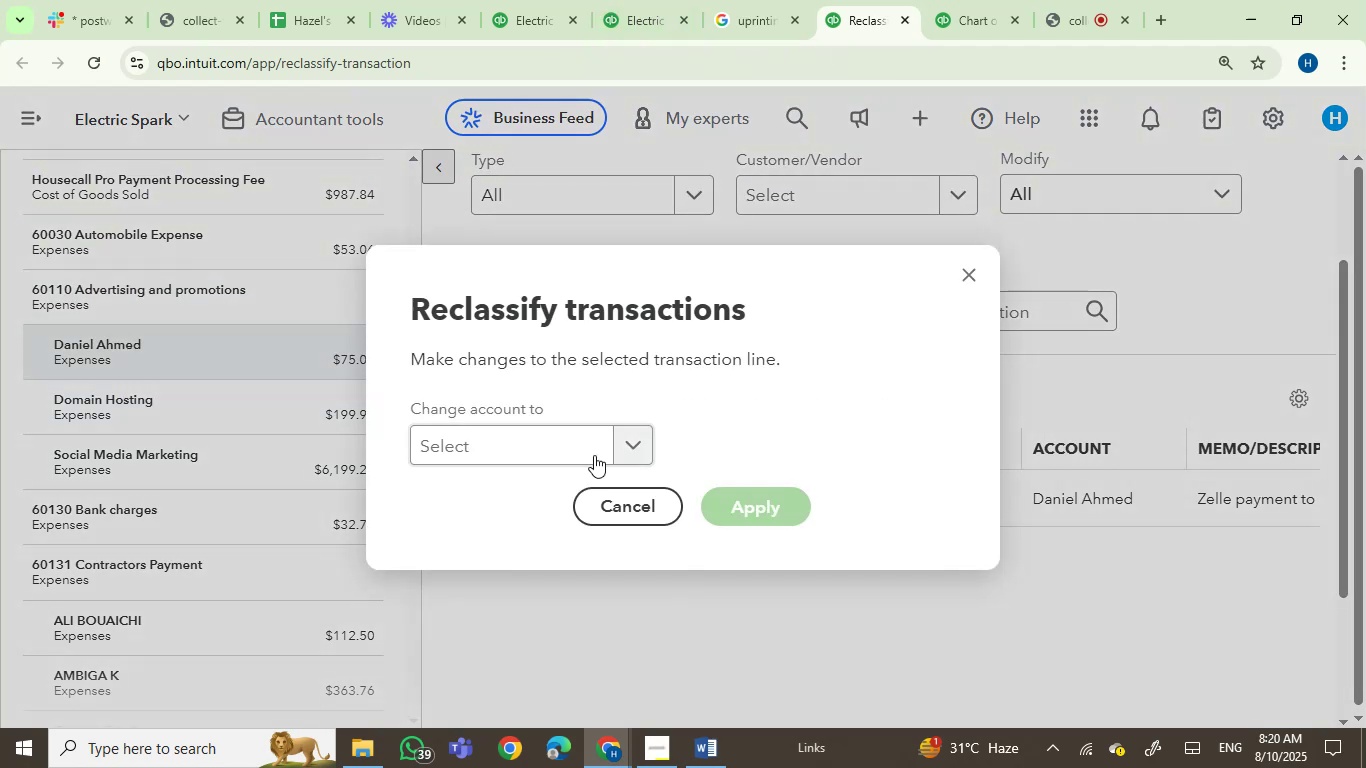 
left_click([559, 445])
 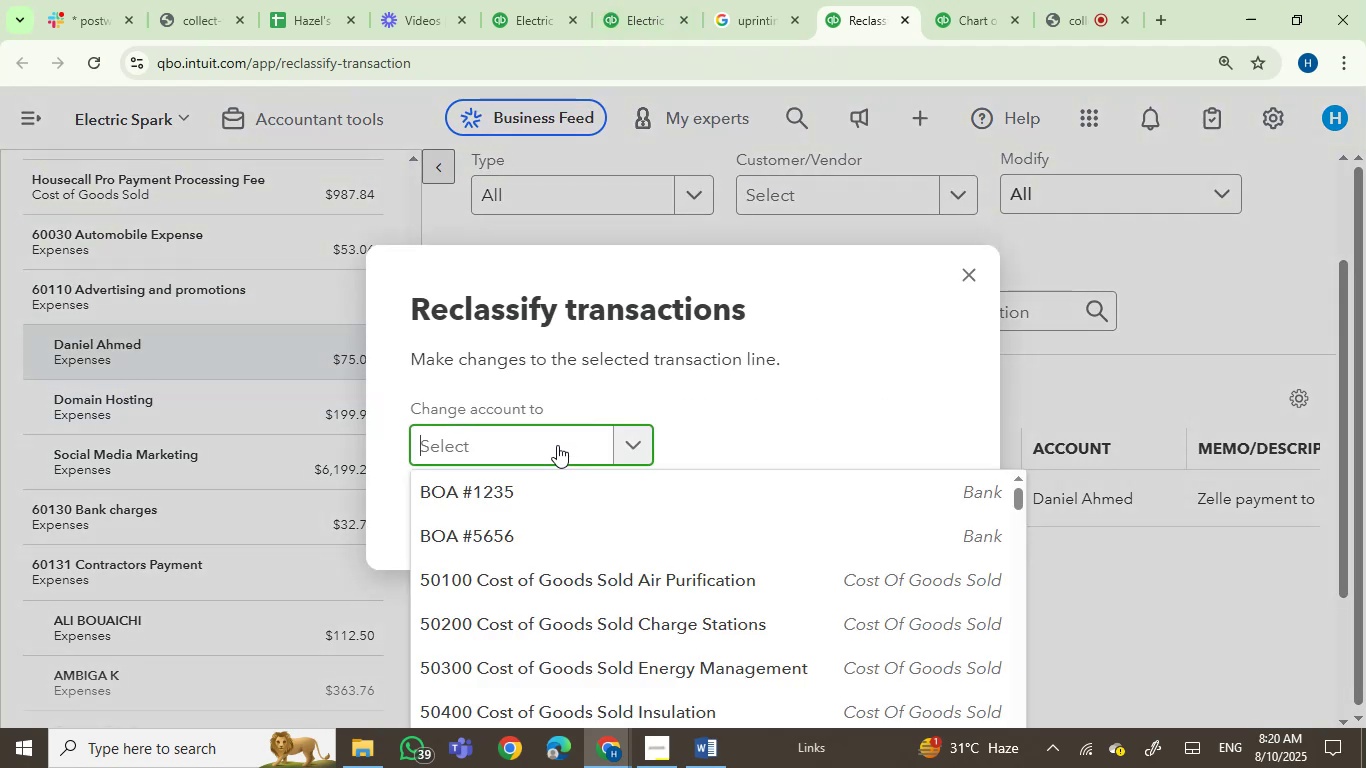 
type(hos)
 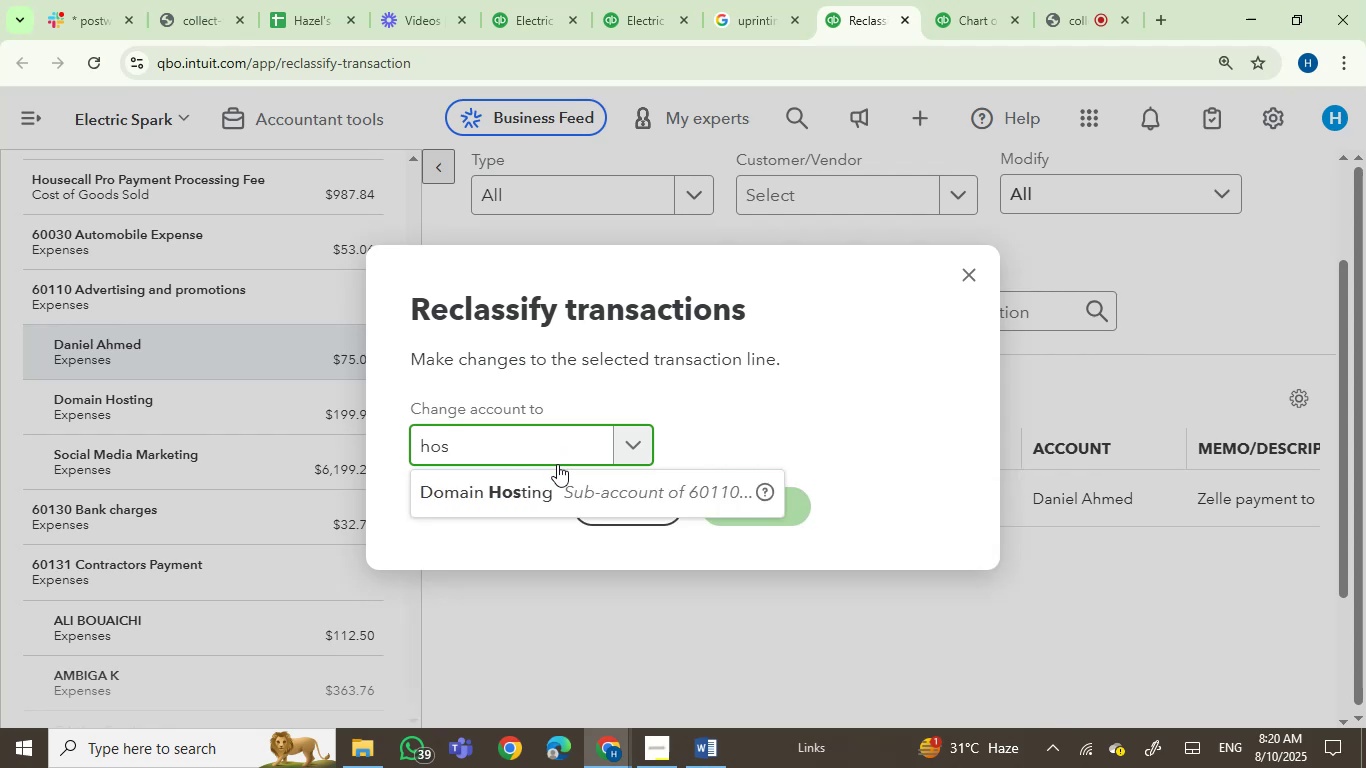 
left_click([548, 497])
 